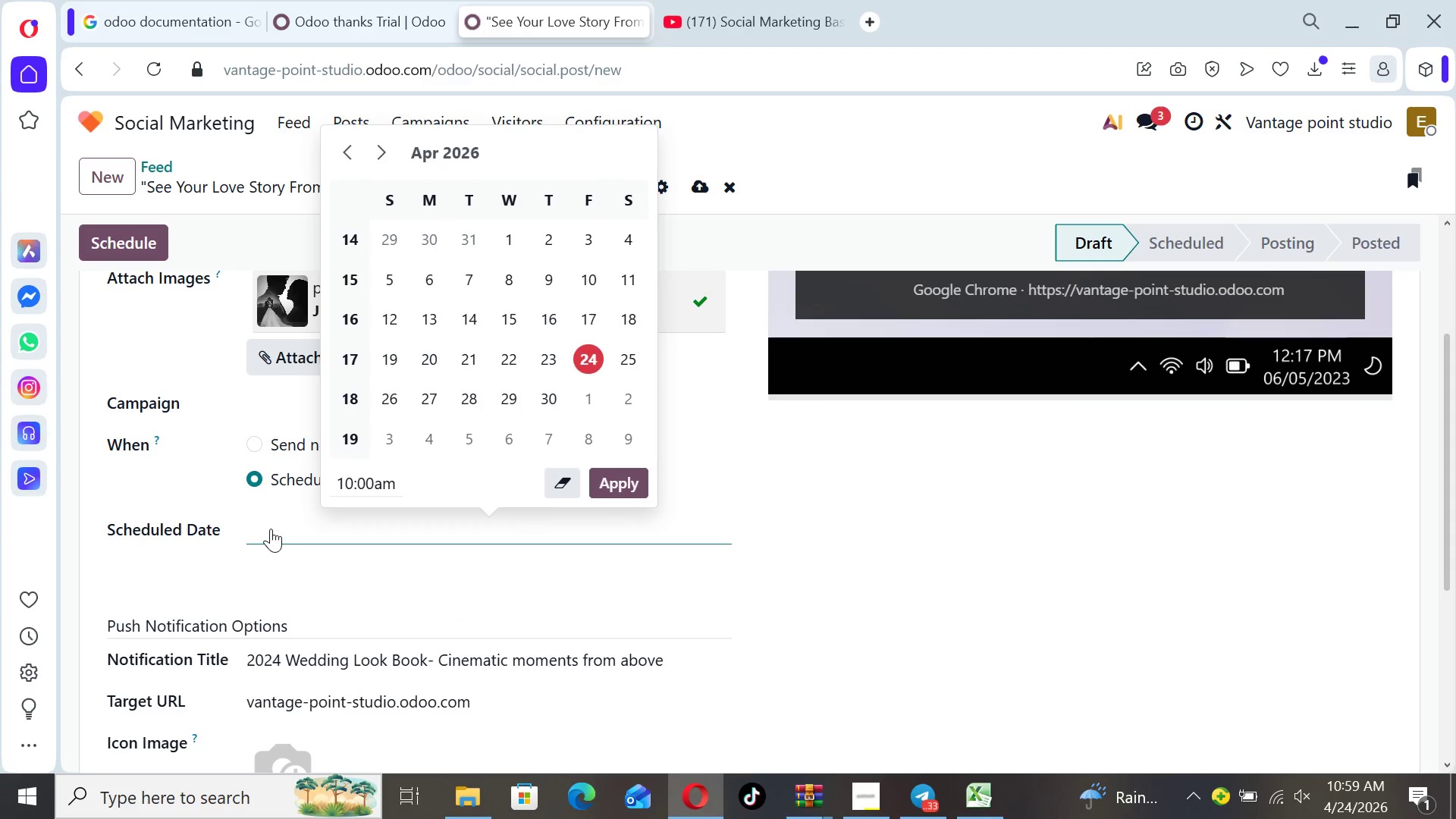 
left_click([630, 360])
 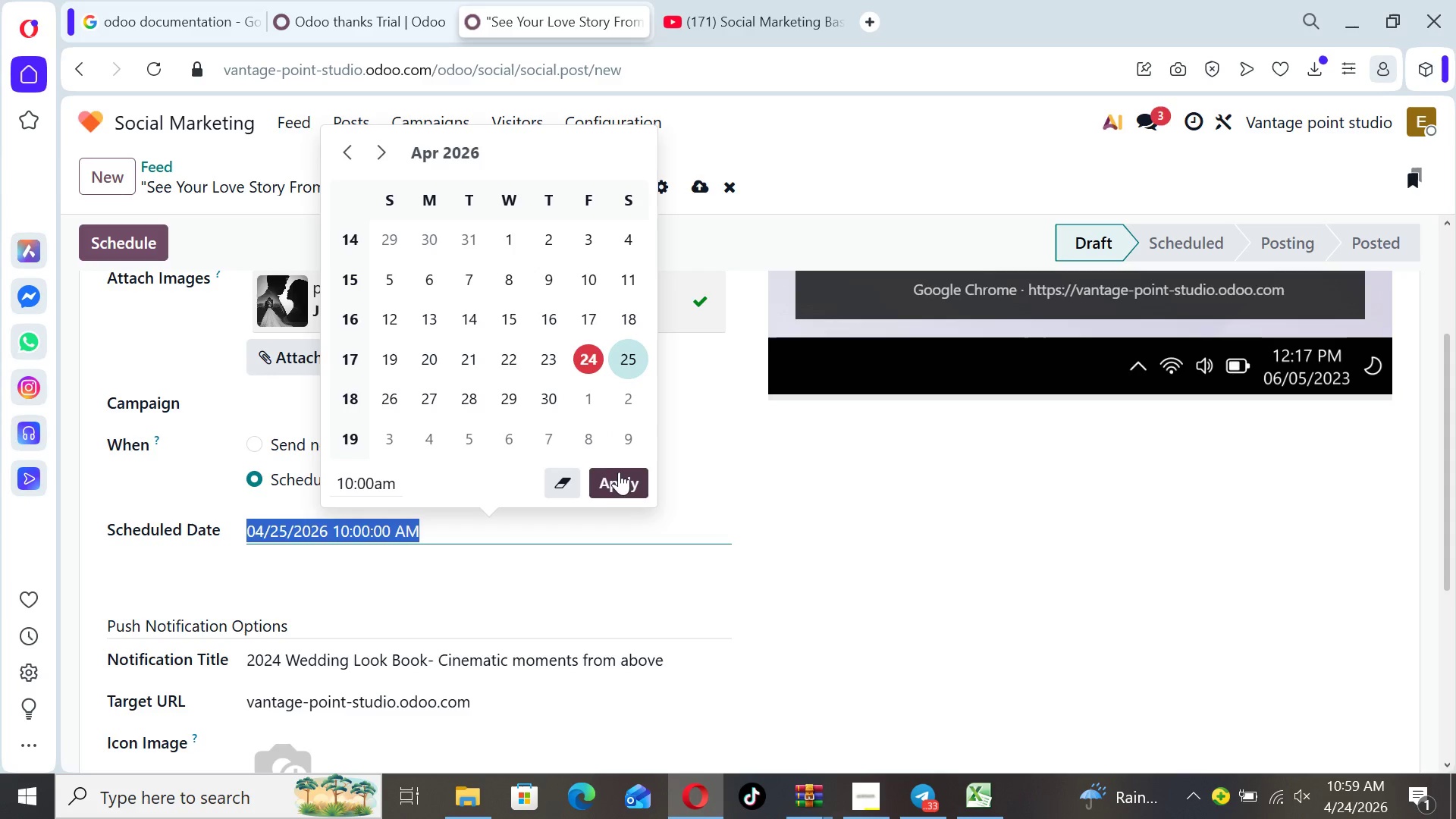 
left_click([618, 476])
 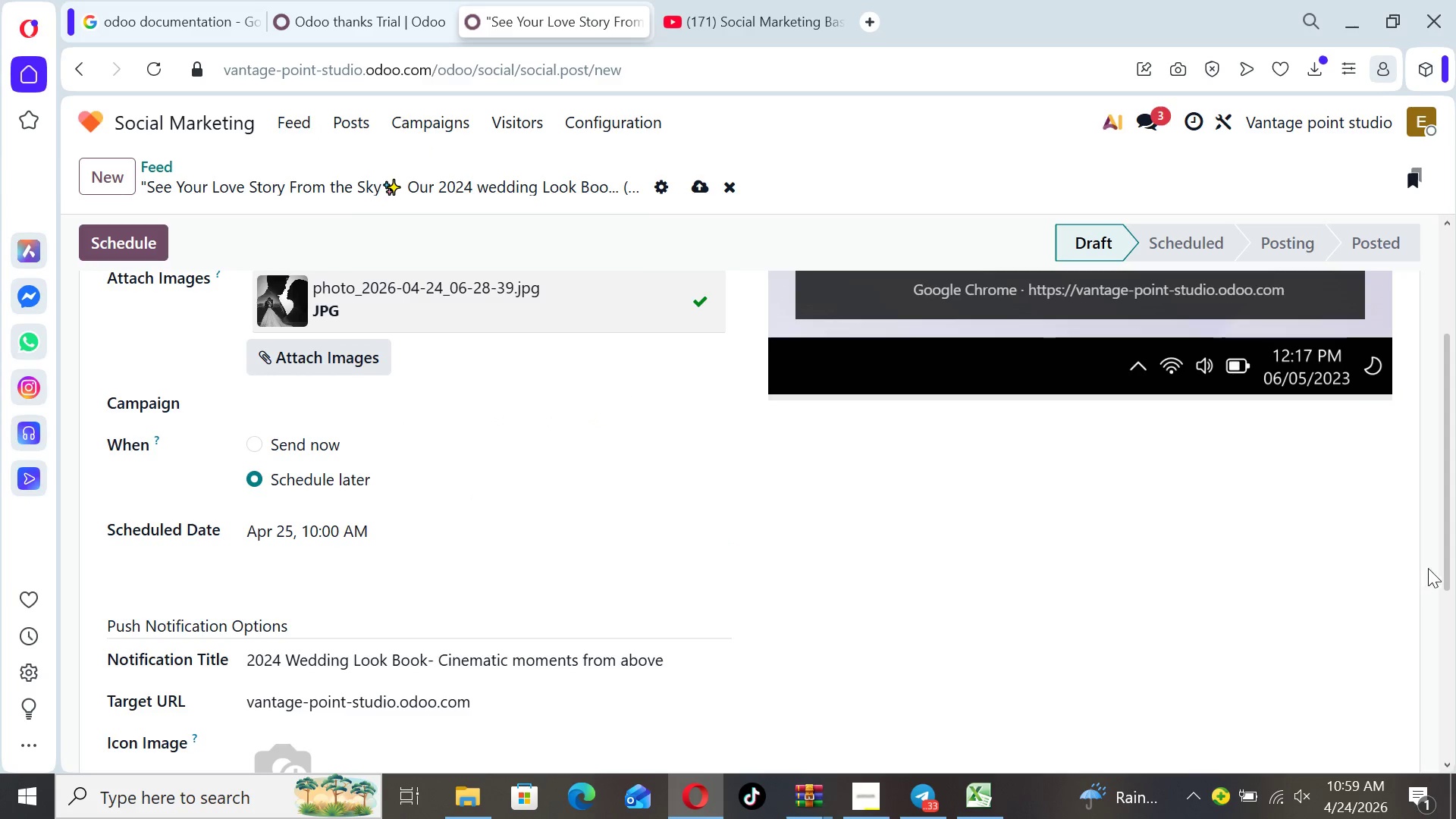 
left_click_drag(start_coordinate=[1442, 564], to_coordinate=[1422, 375])
 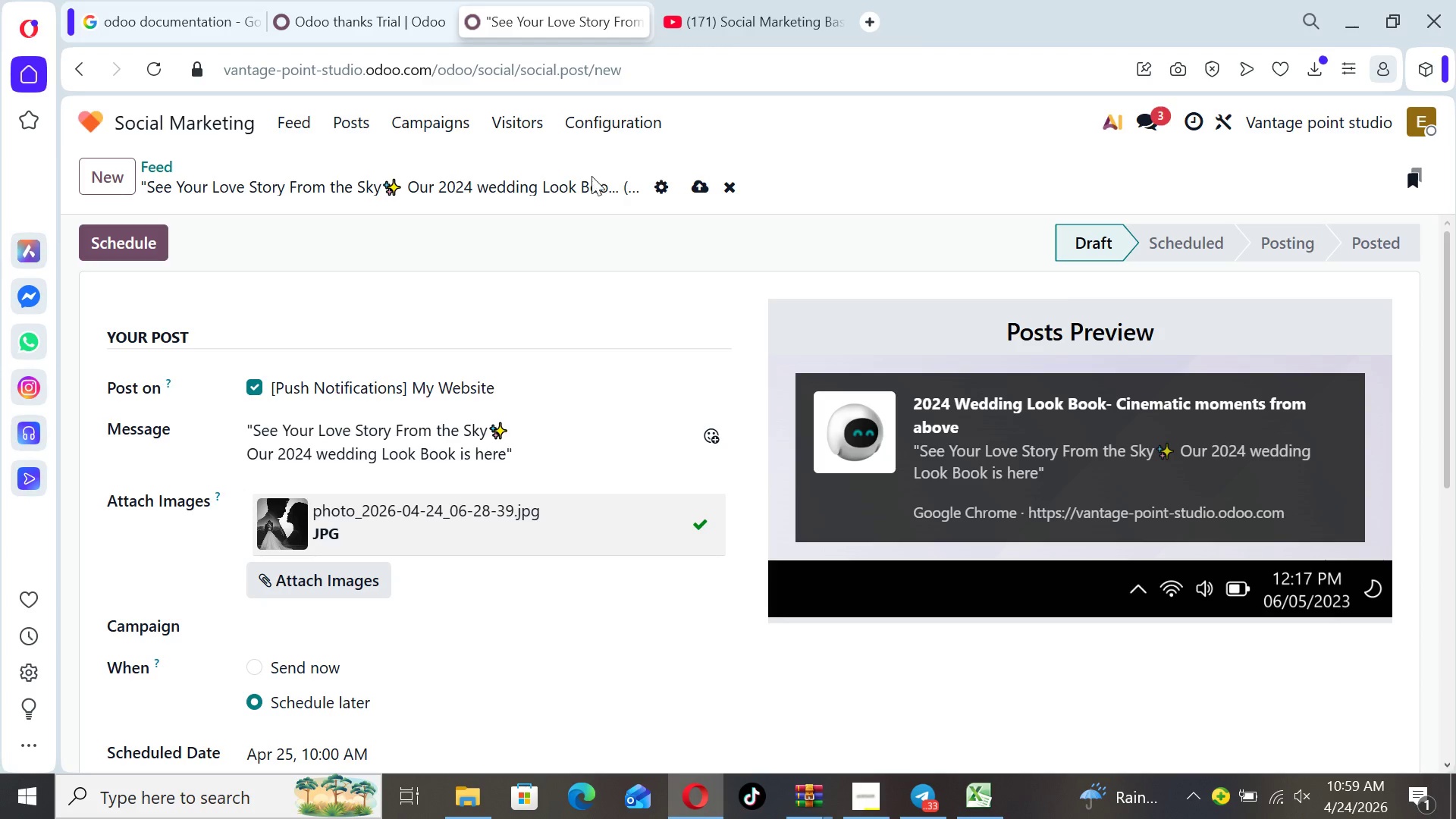 
mouse_move([696, 187])
 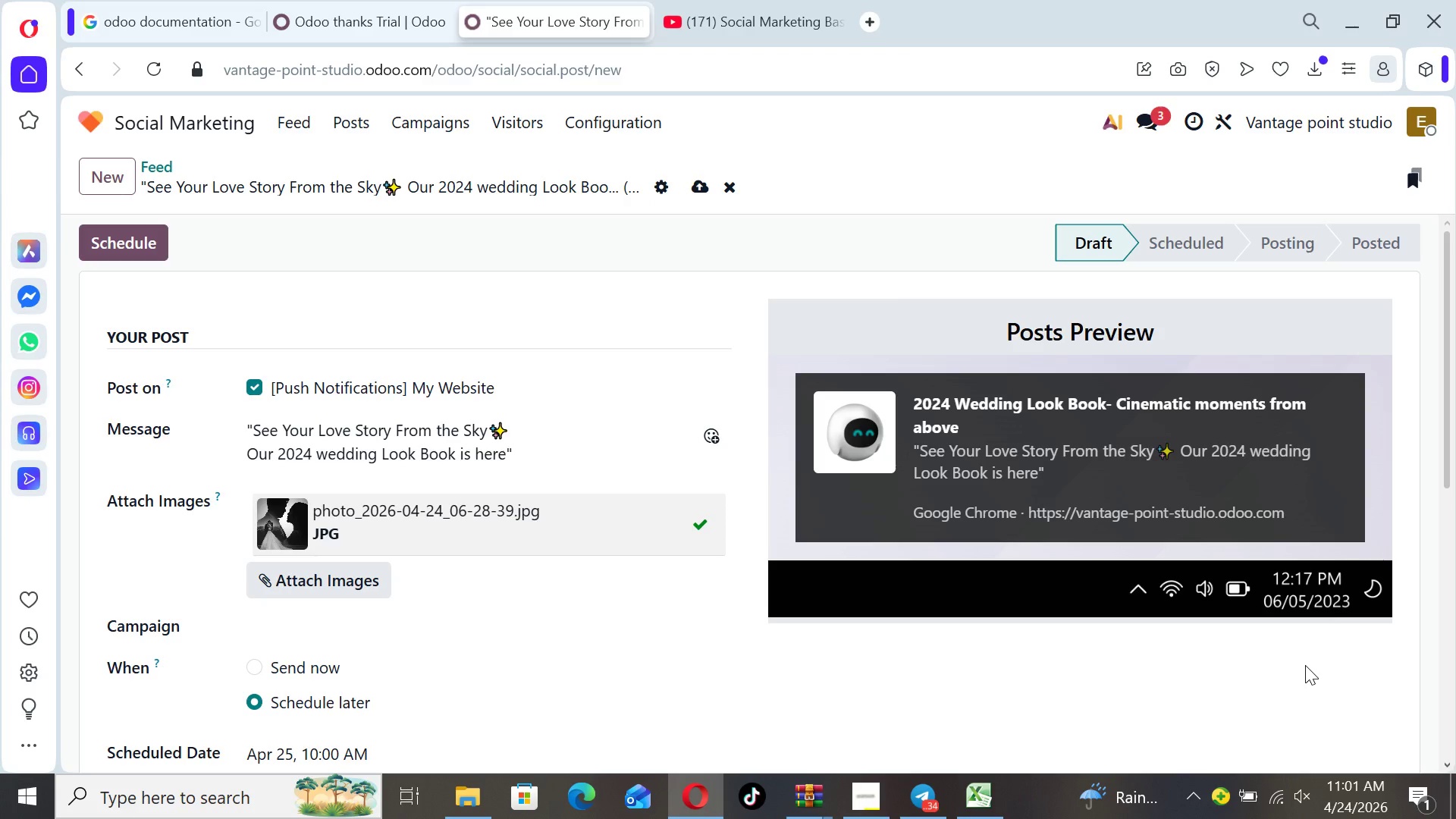 
wait(67.6)
 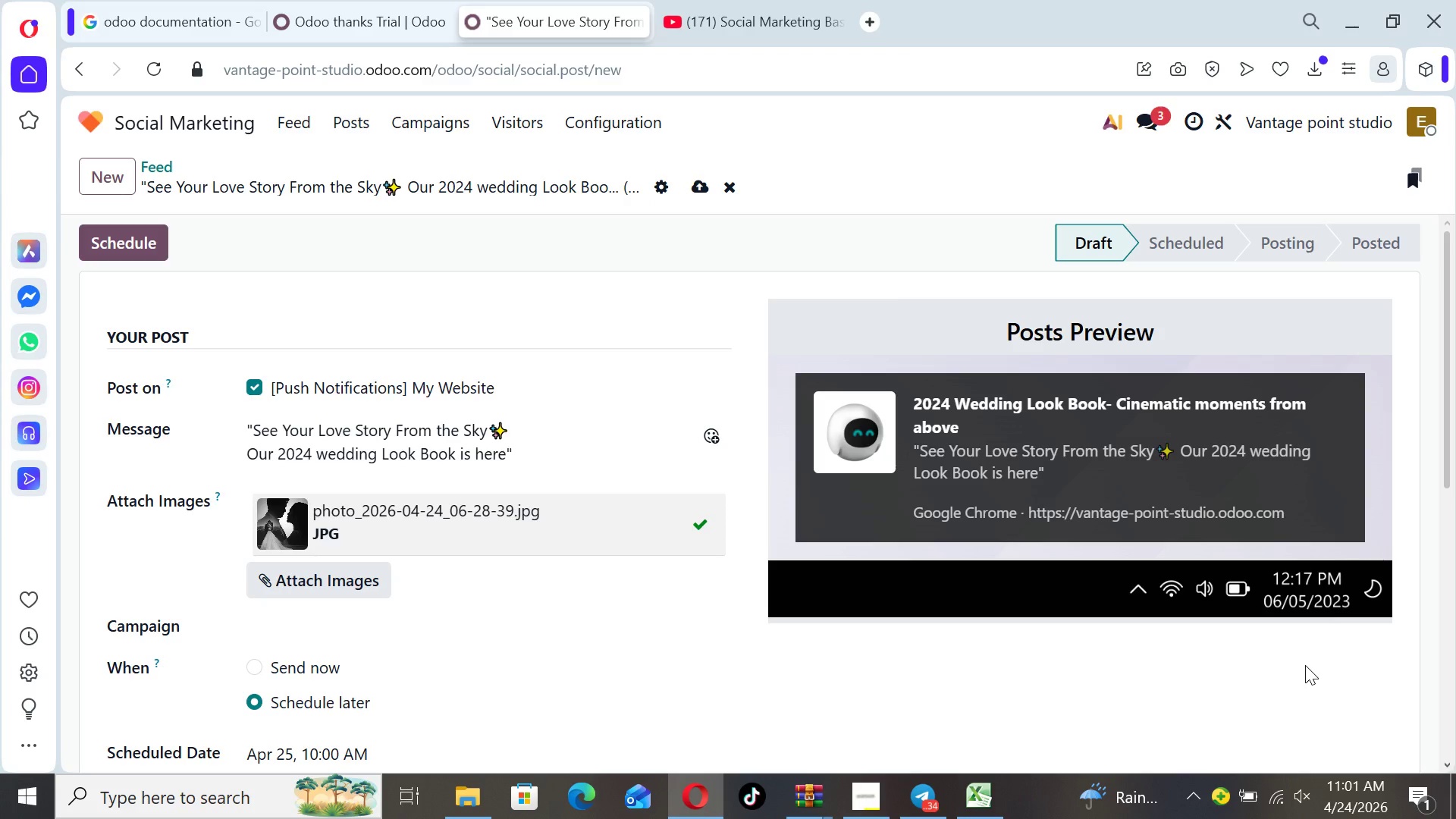 
left_click([698, 190])
 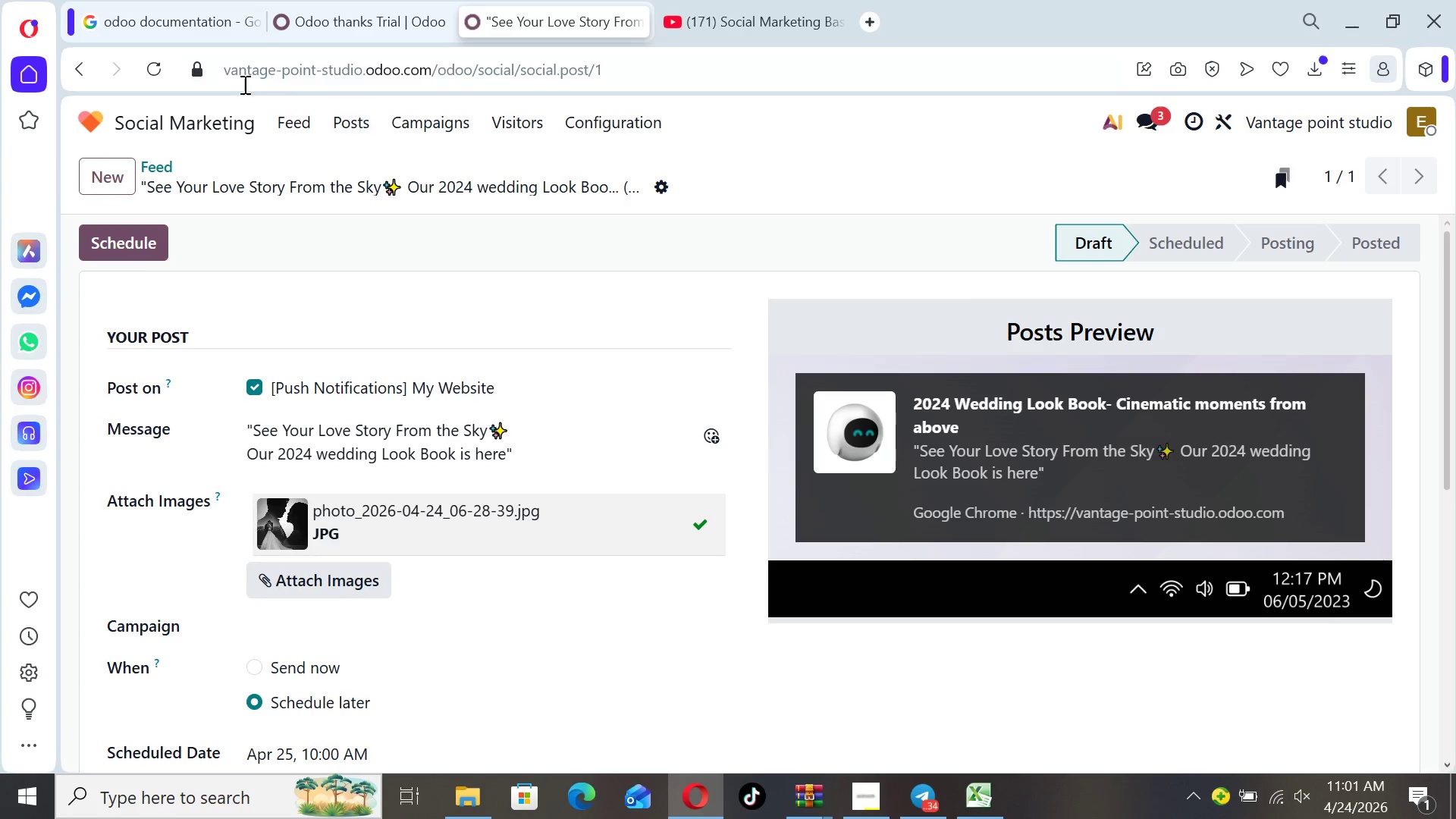 
wait(5.26)
 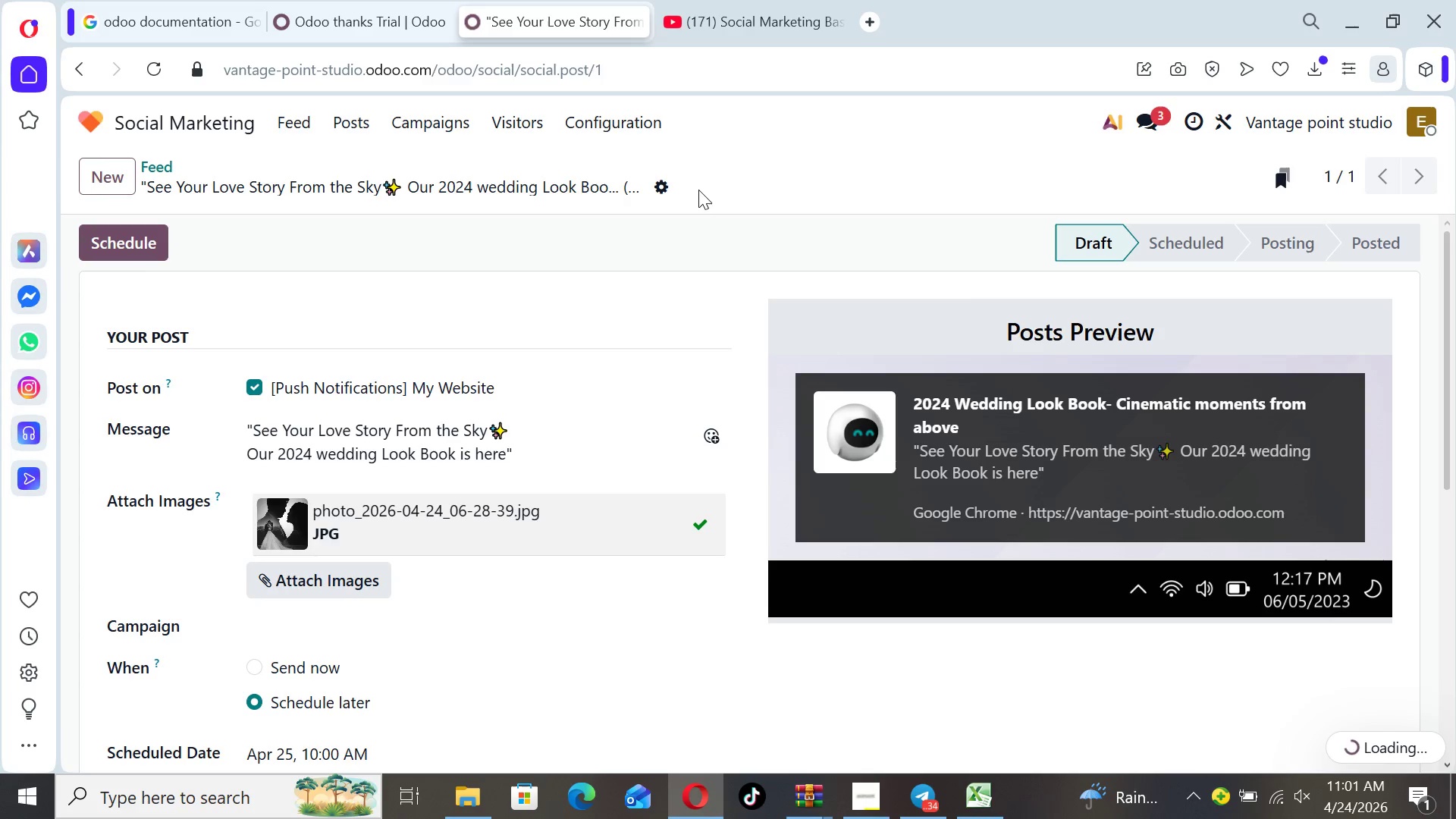 
left_click([121, 177])
 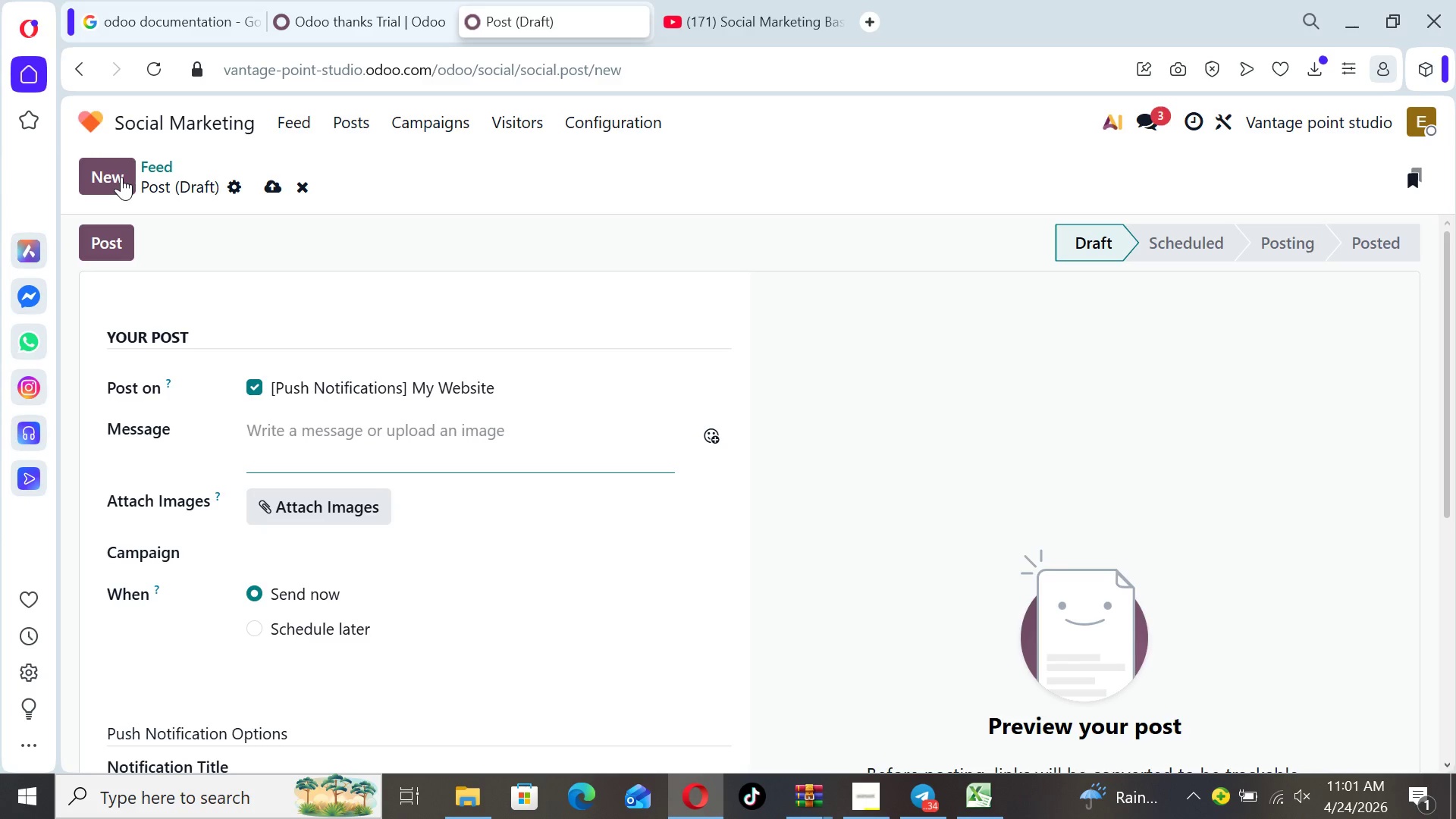 
wait(14.86)
 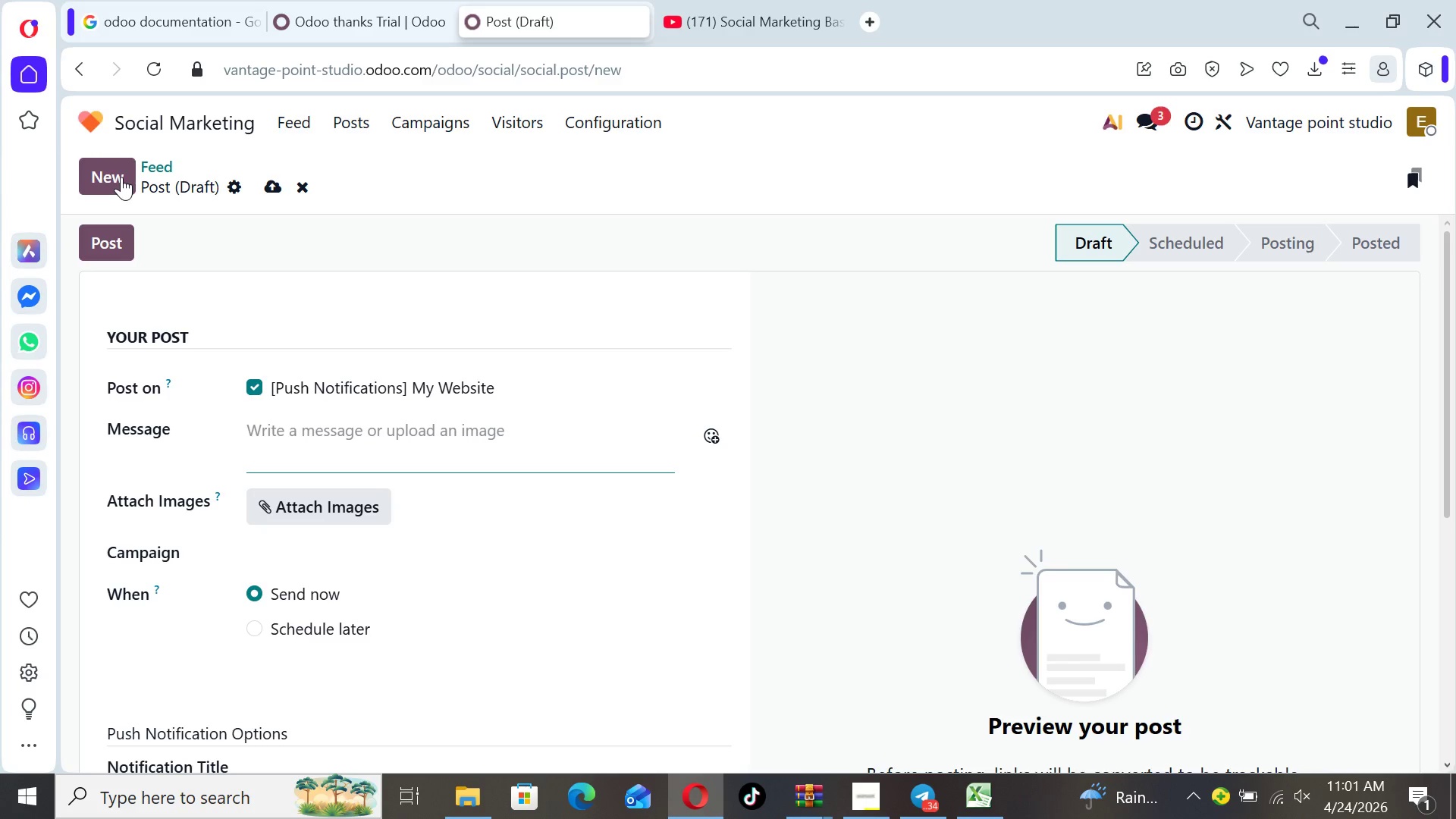 
type(Plan )
 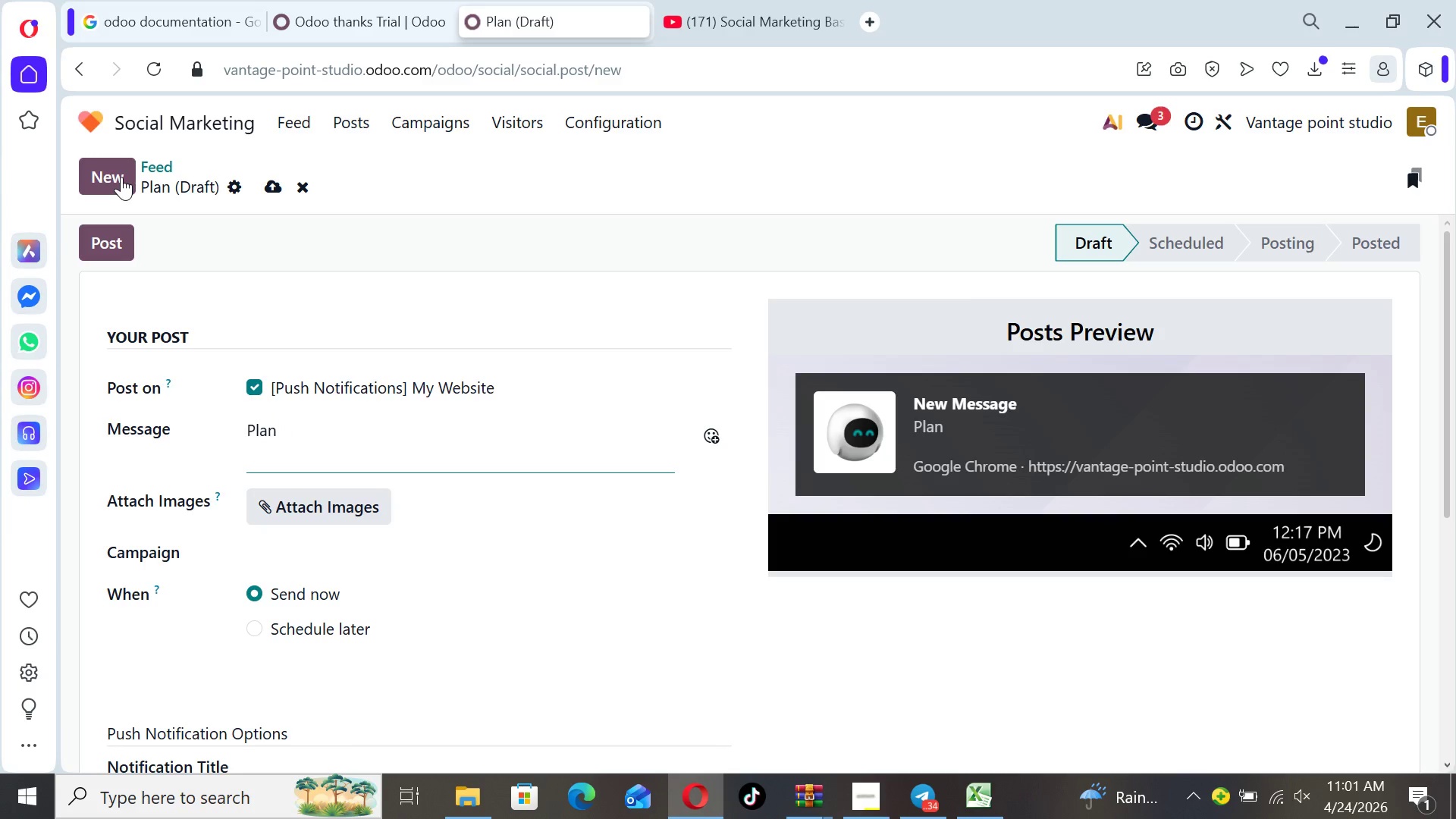 
wait(6.2)
 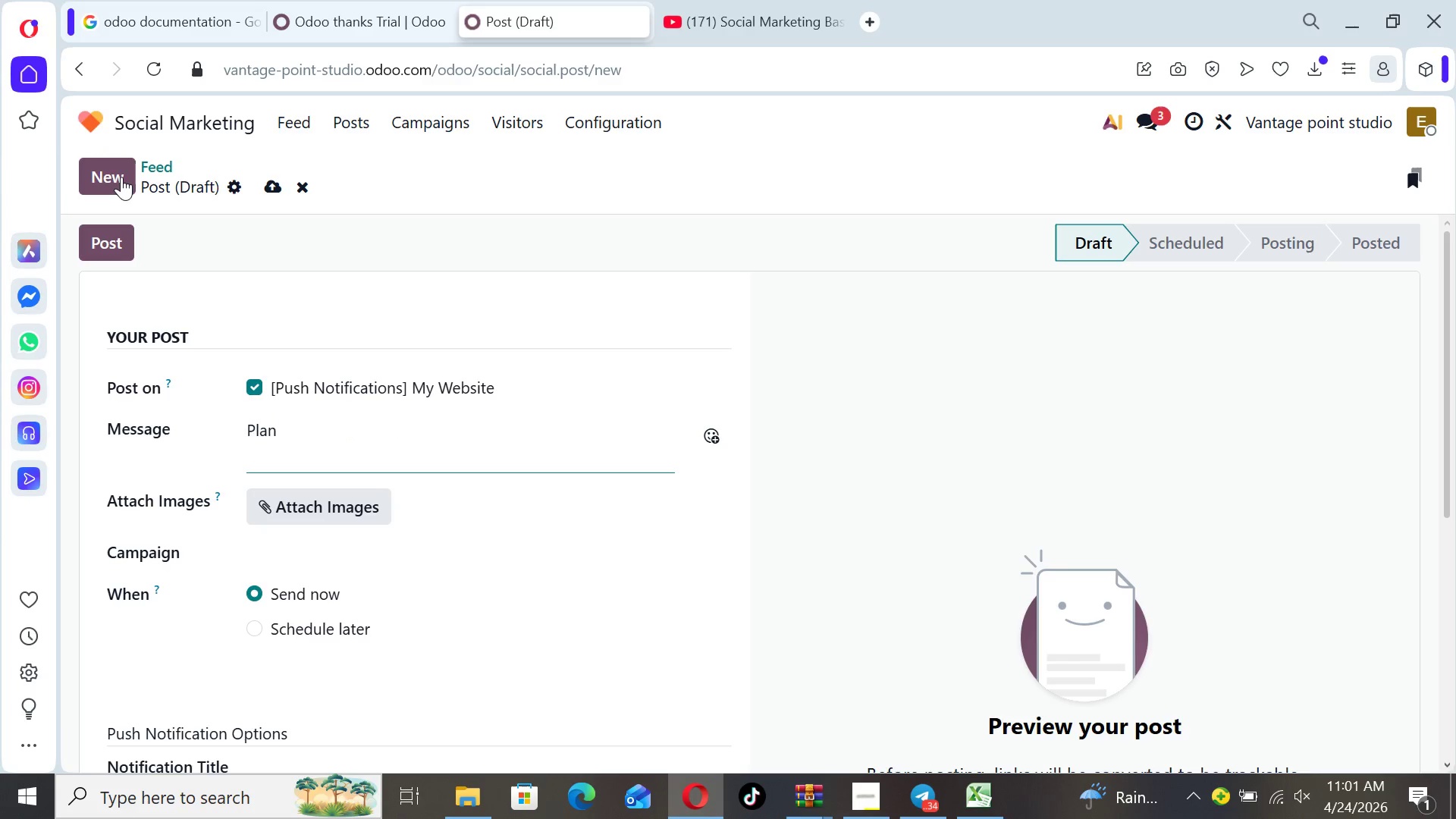 
type(the Per)
key(Backspace)
key(Backspace)
key(Backspace)
key(Backspace)
 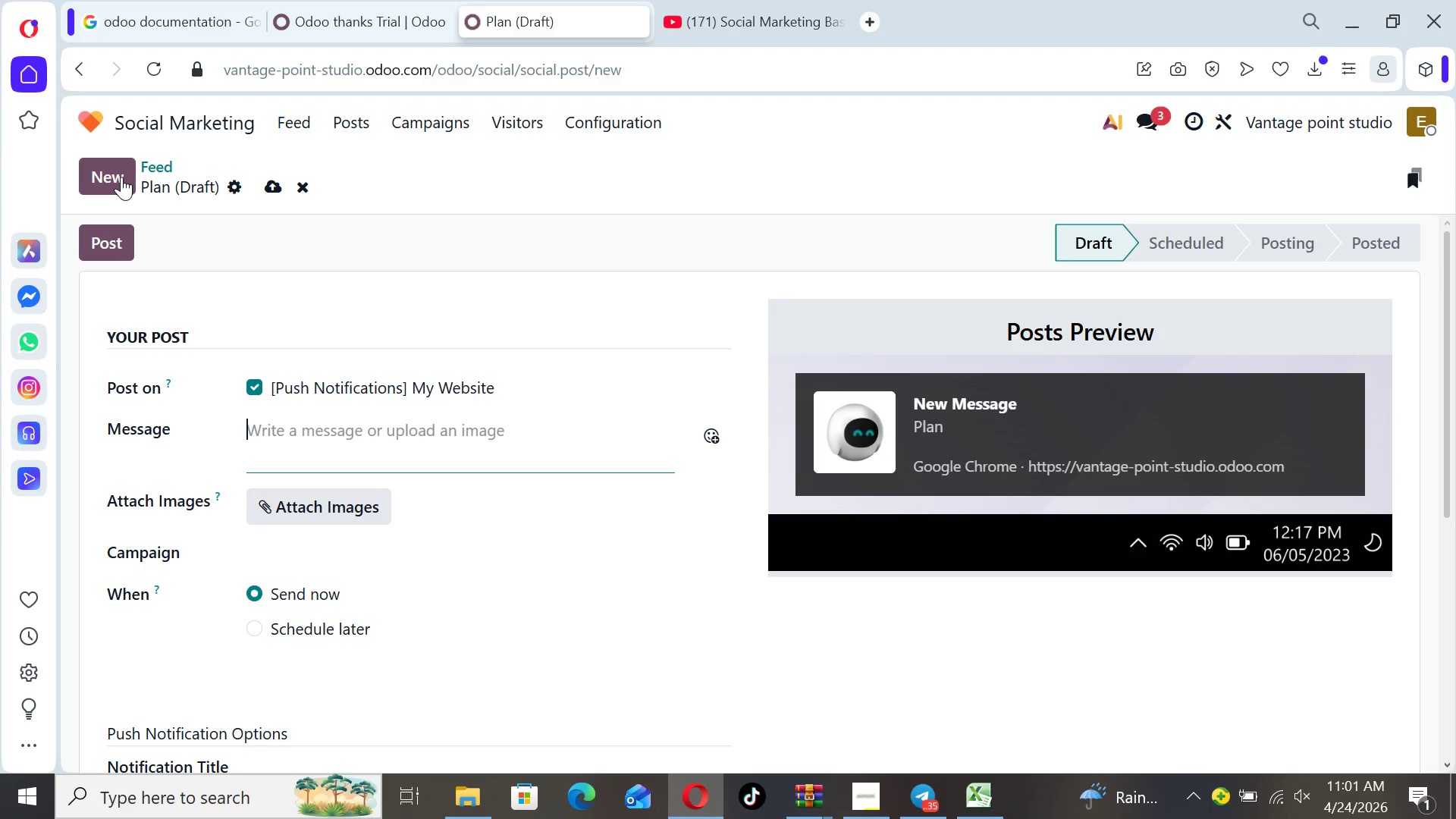 
left_click_drag(start_coordinate=[1445, 500], to_coordinate=[1446, 560])
 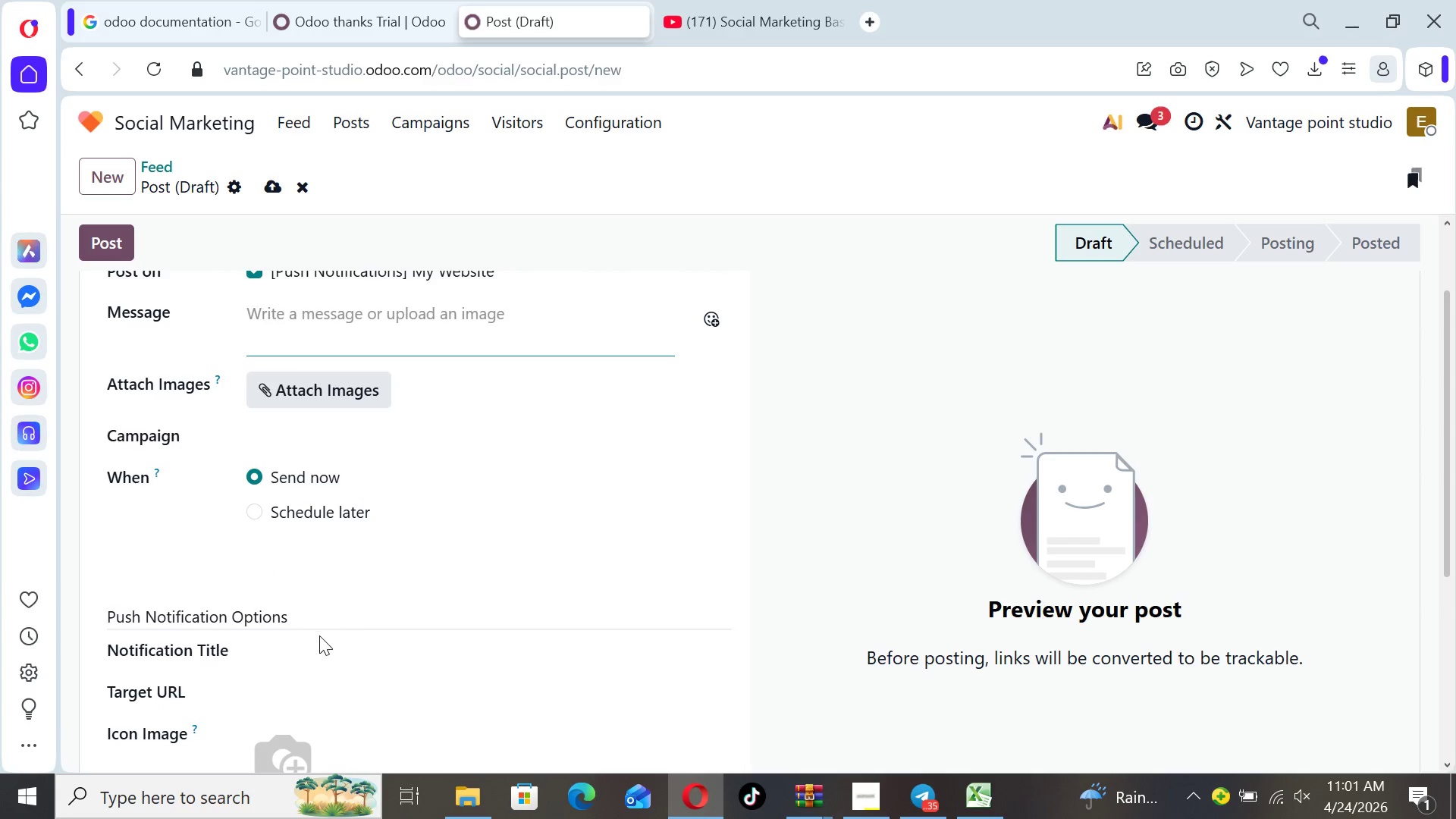 
left_click([311, 648])
 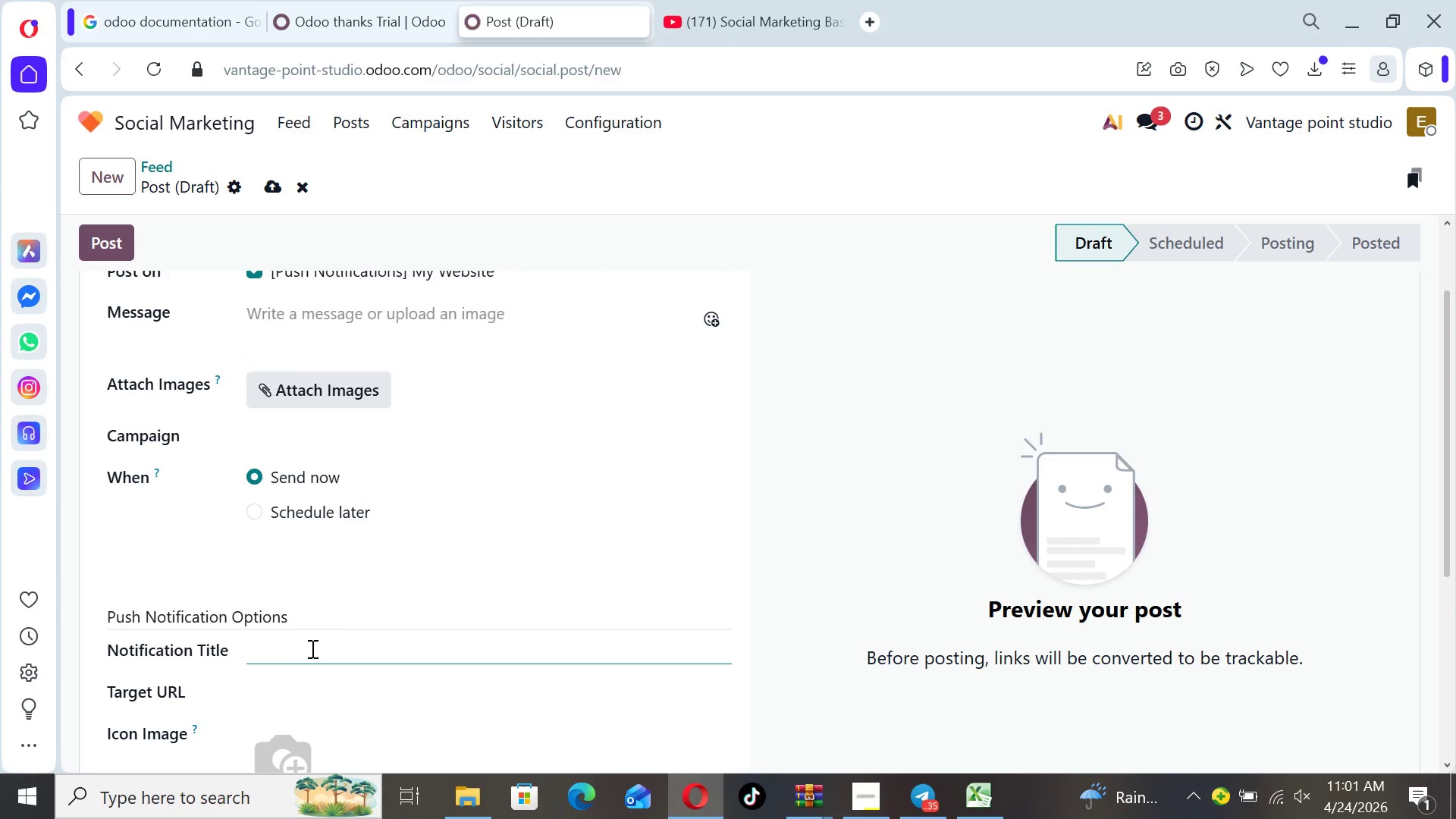 
type(Plan the Perfect Wedding Pho)
 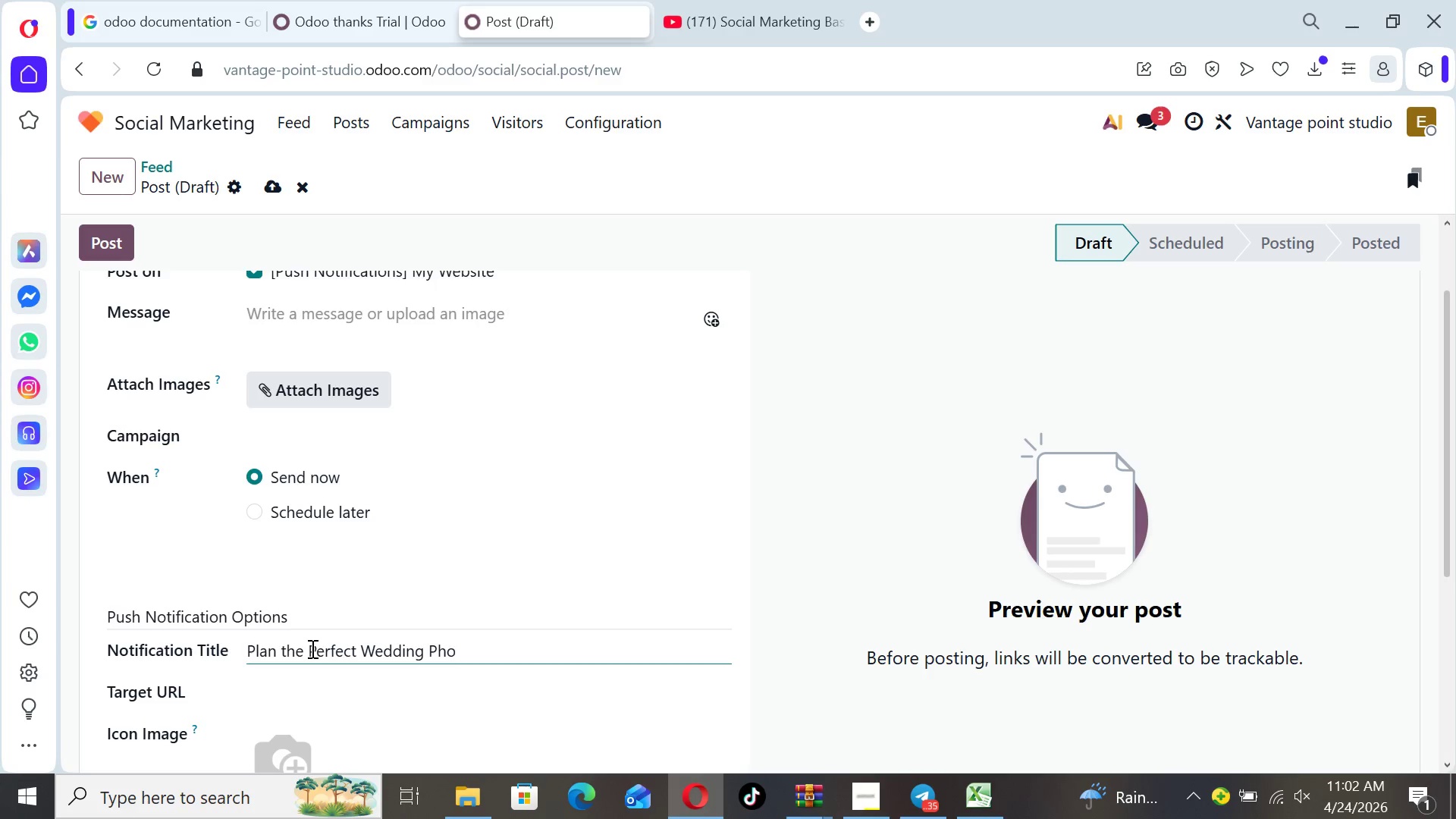 
type(tos with these Tips)
 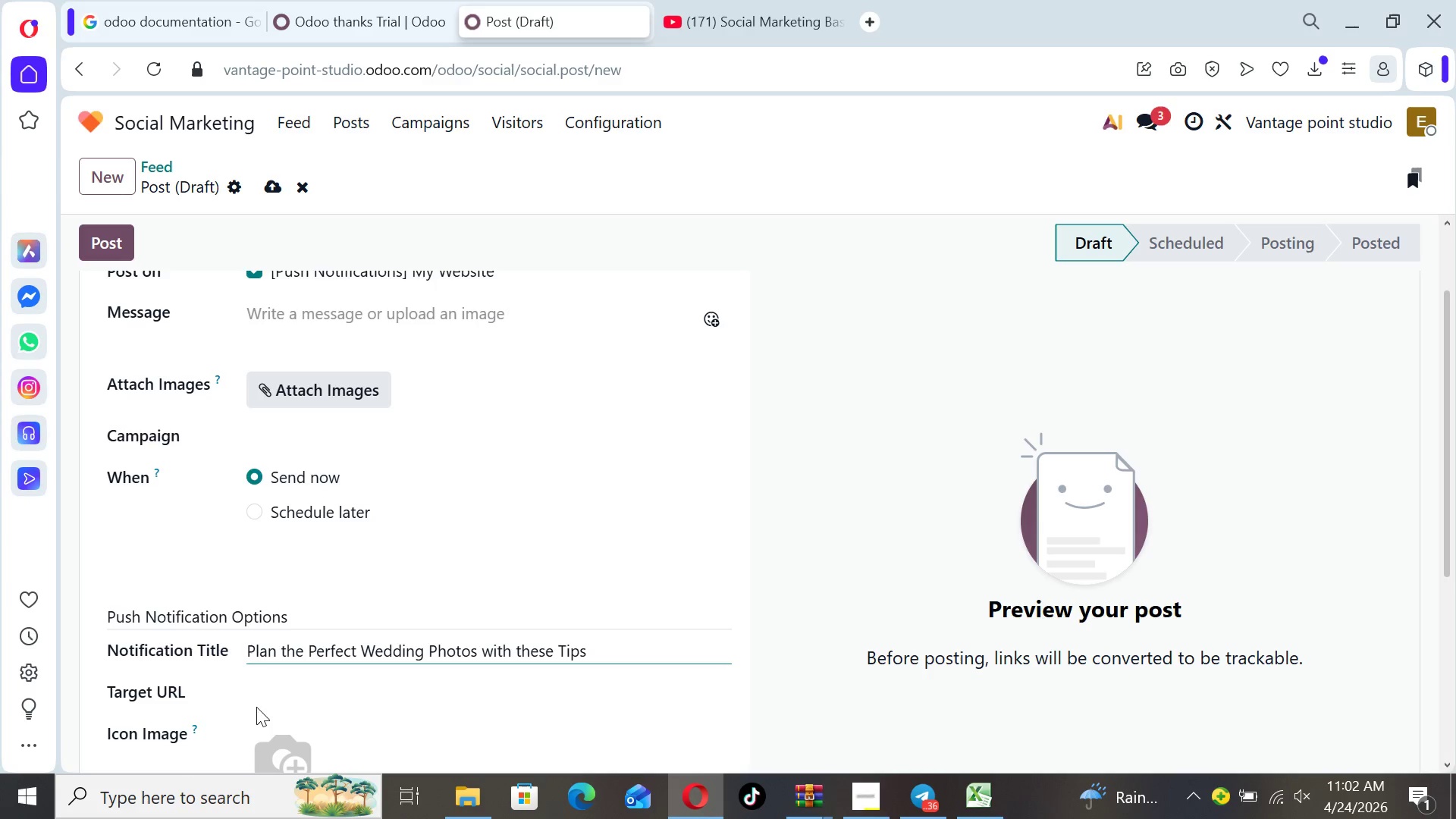 
left_click([265, 682])
 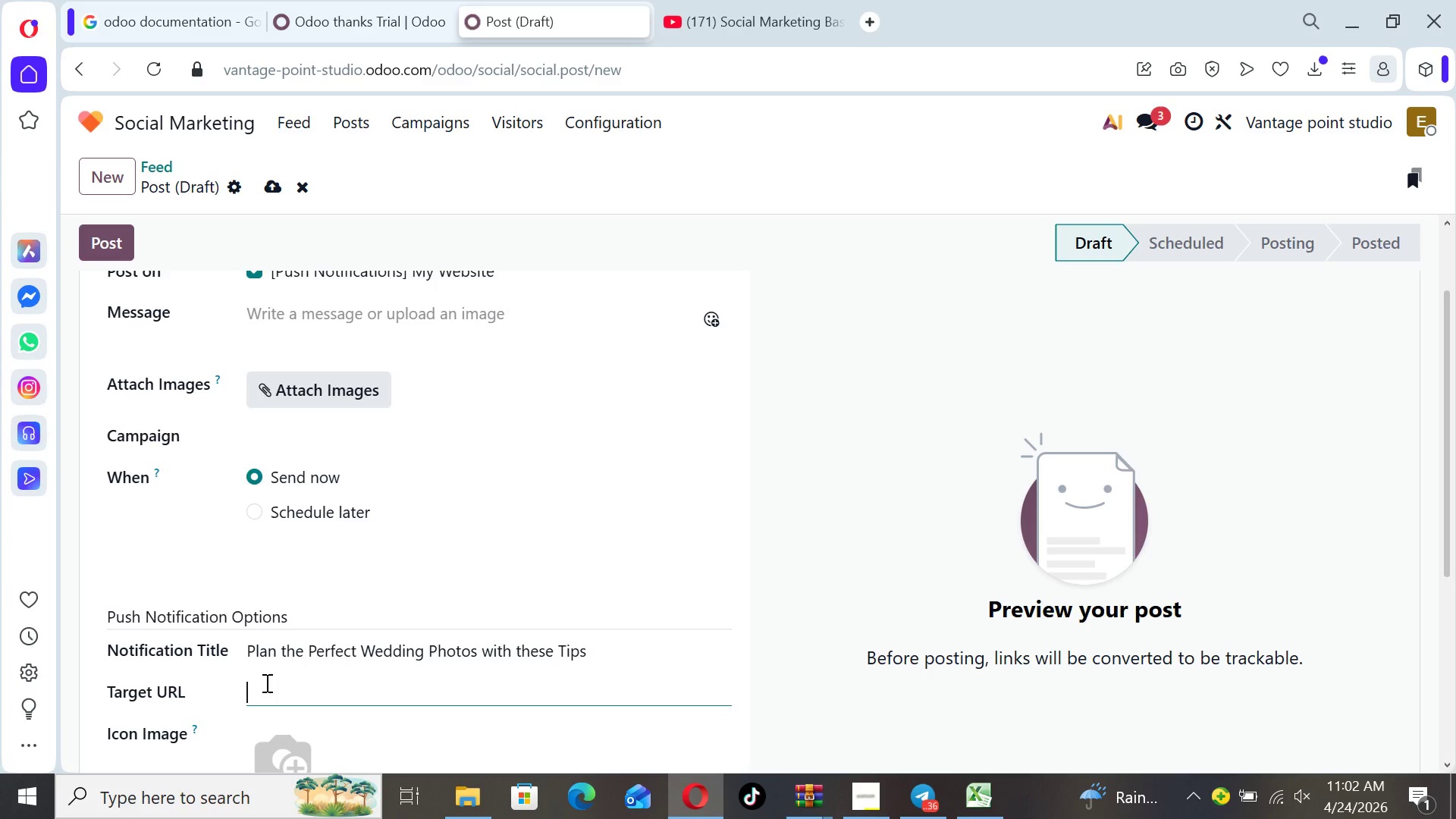 
type(vantage-poins)
key(Backspace)
type(s)
key(Backspace)
type(t-studio.odoo.com)
 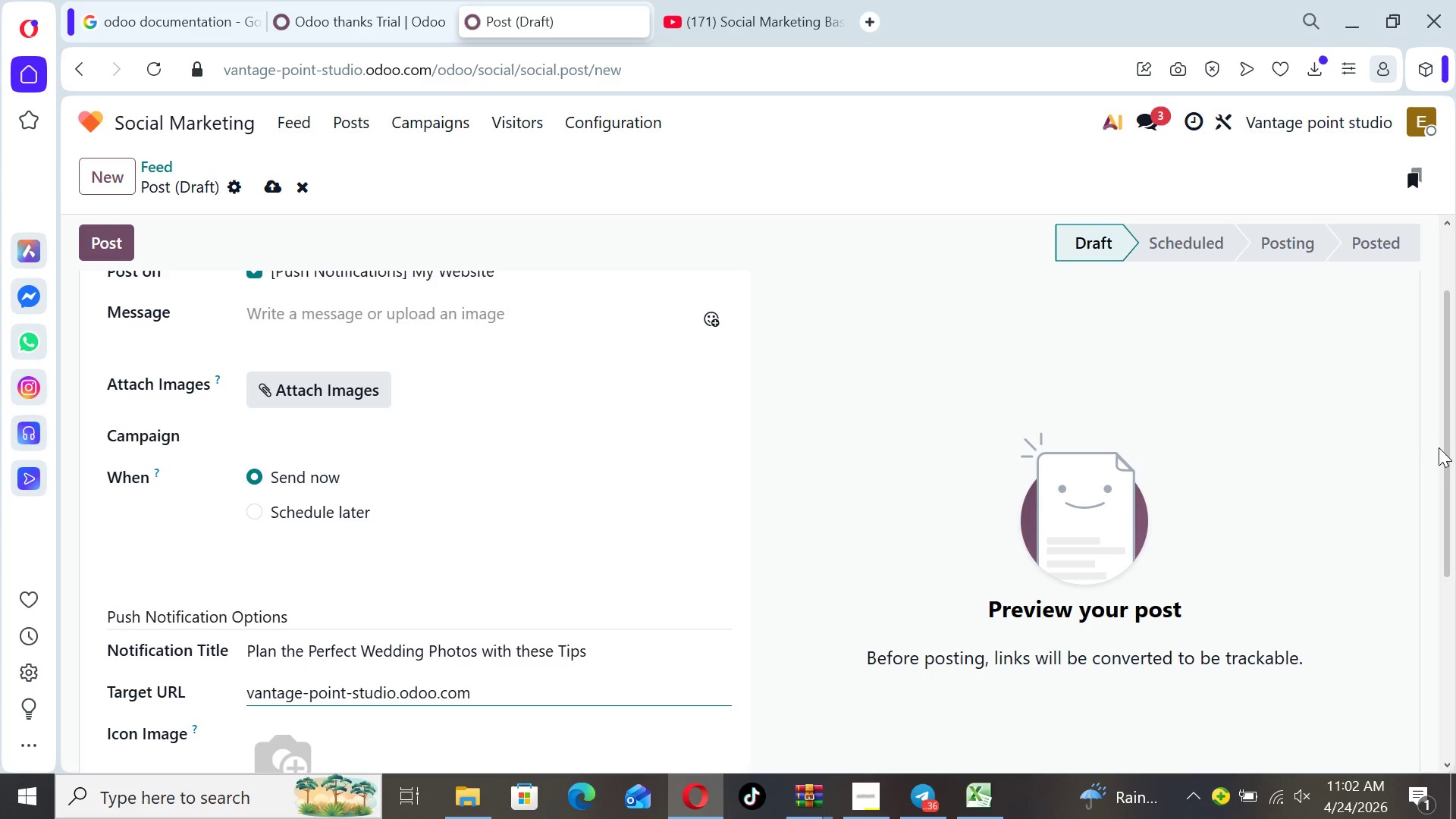 
left_click_drag(start_coordinate=[1443, 450], to_coordinate=[1455, 388])
 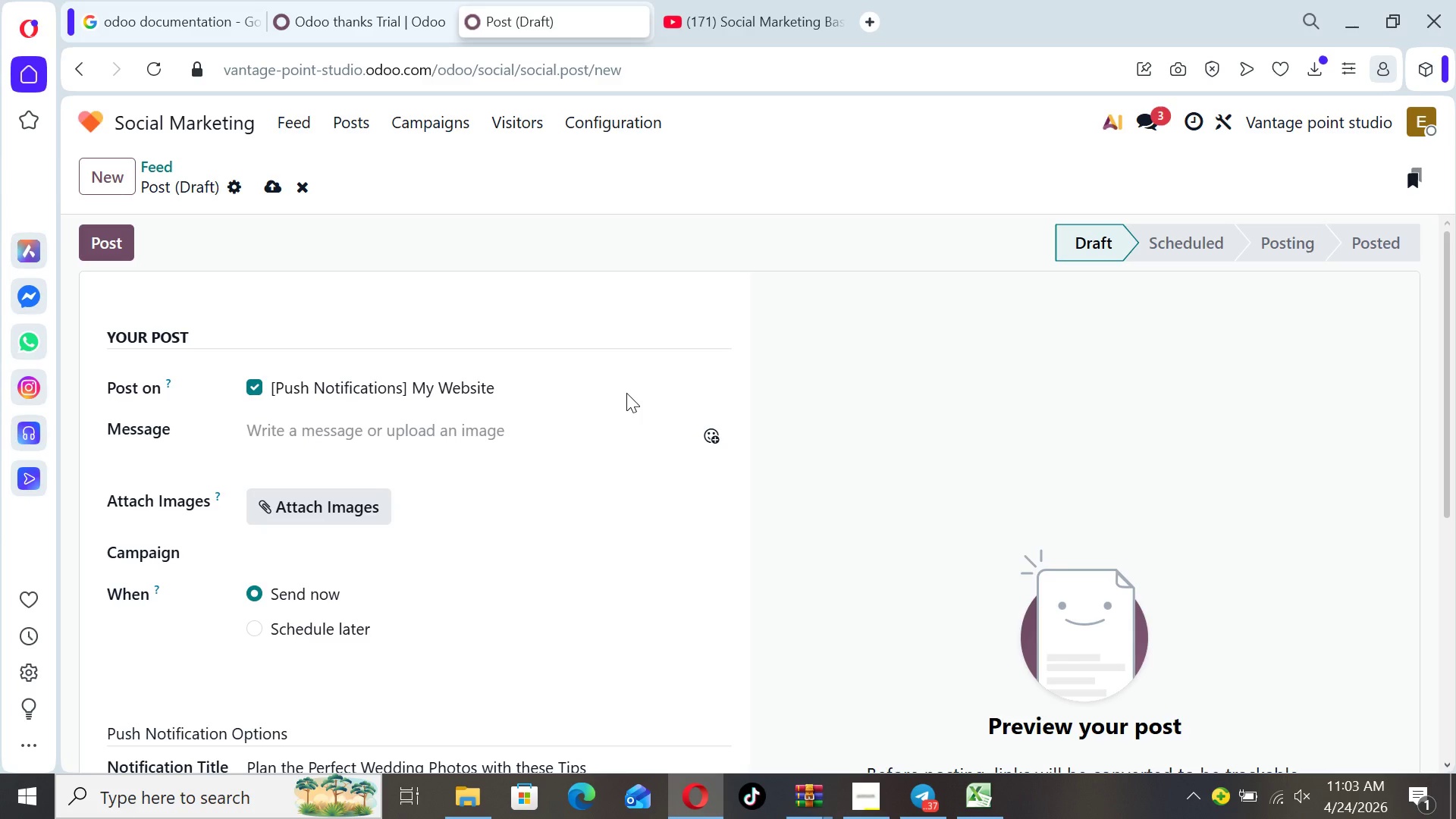 
wait(32.33)
 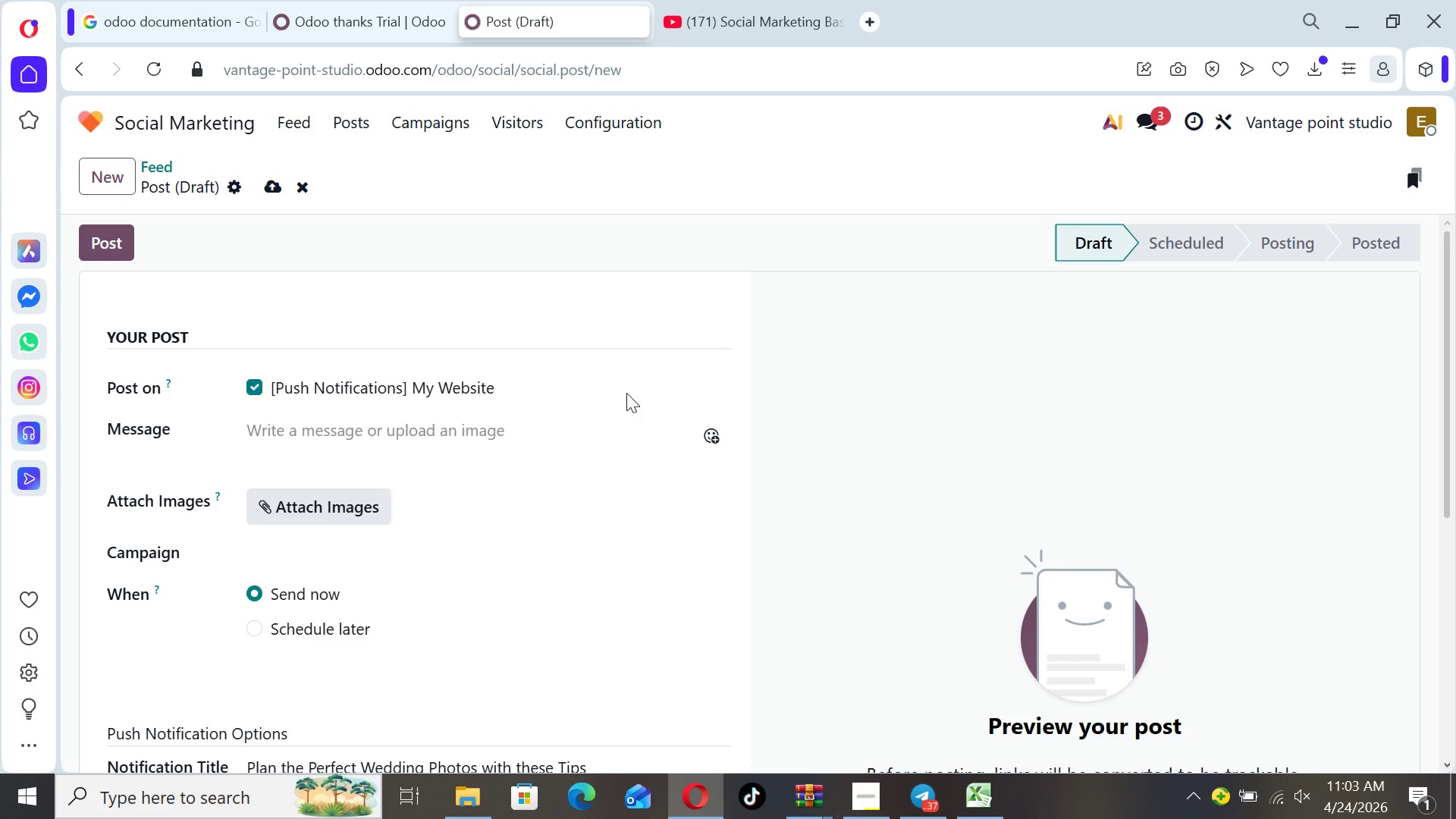 
left_click([288, 423])
 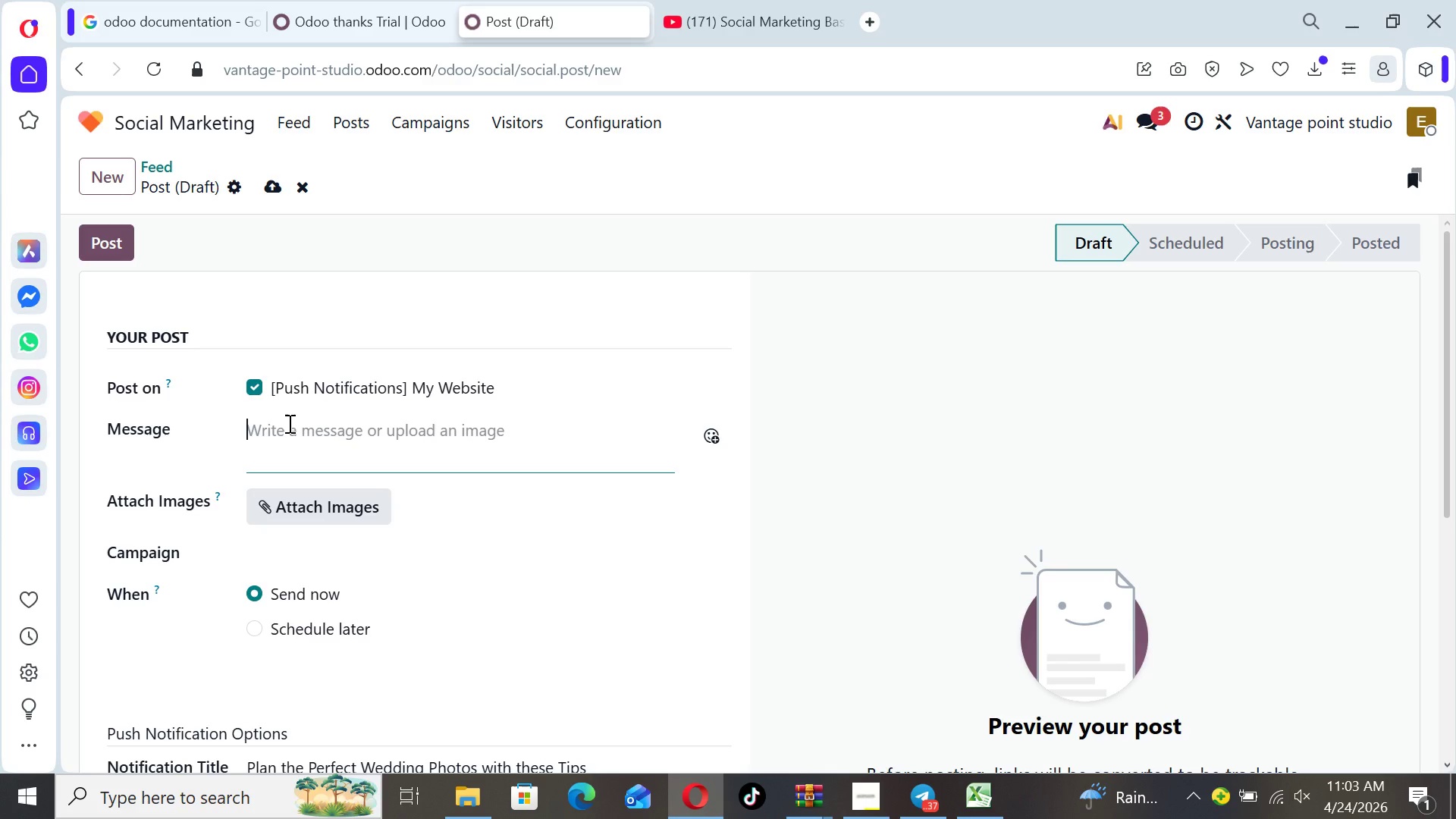 
wait(5.89)
 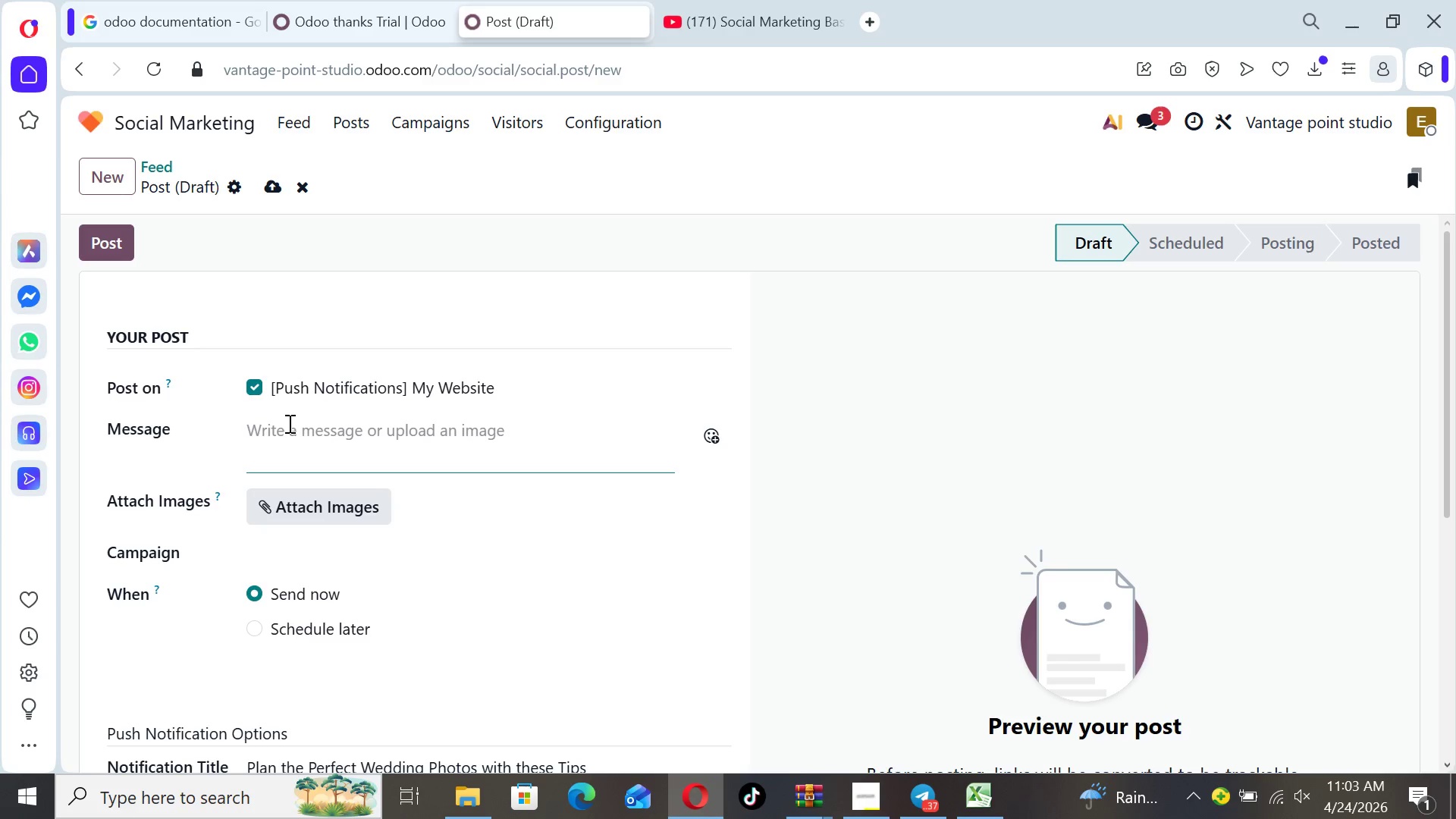 
type(" Cinematic Wedding are' )
key(Backspace)
key(Backspace)
key(Backspace)
type(n' luck)
 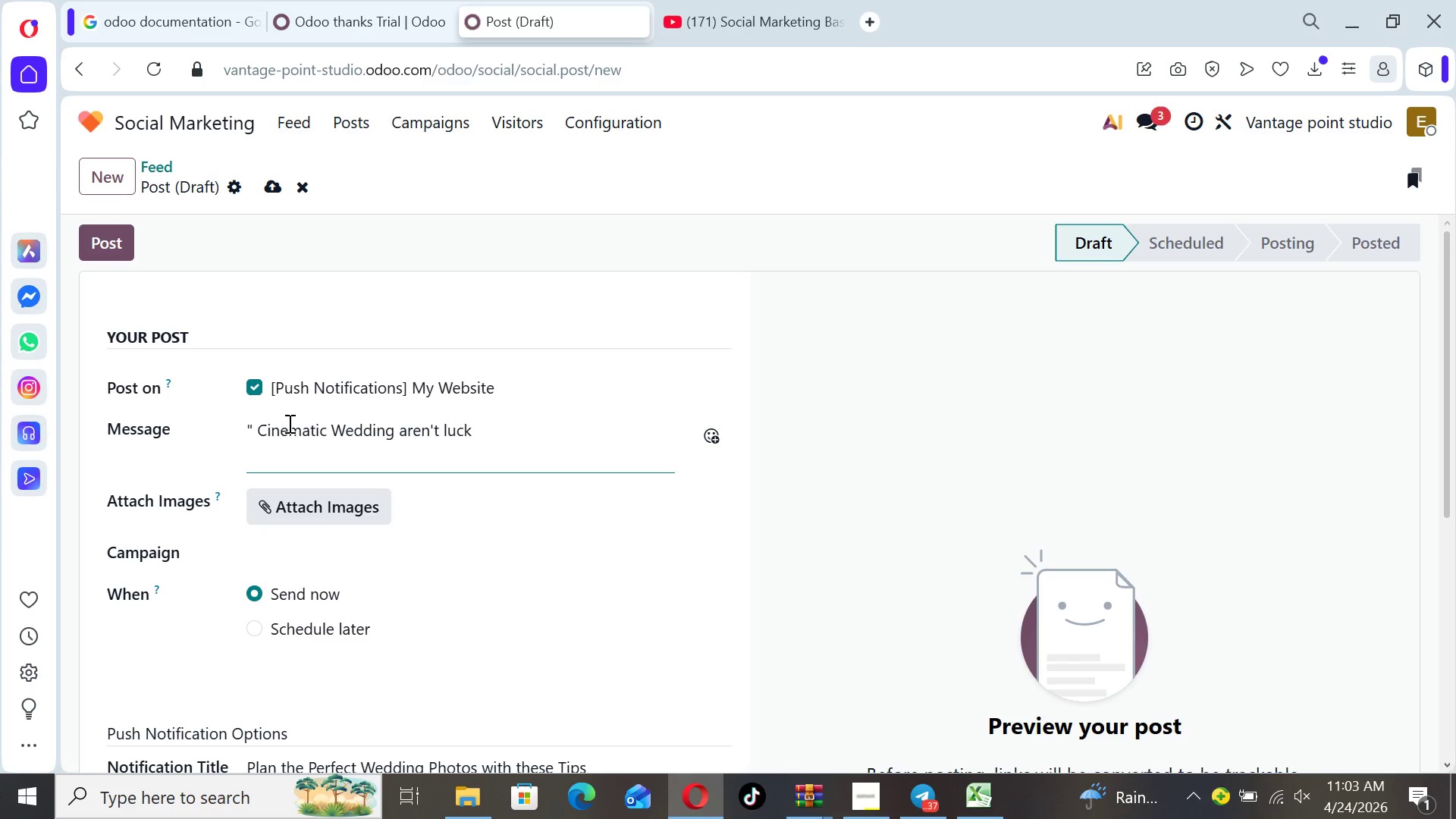 
type(- they are planned)
 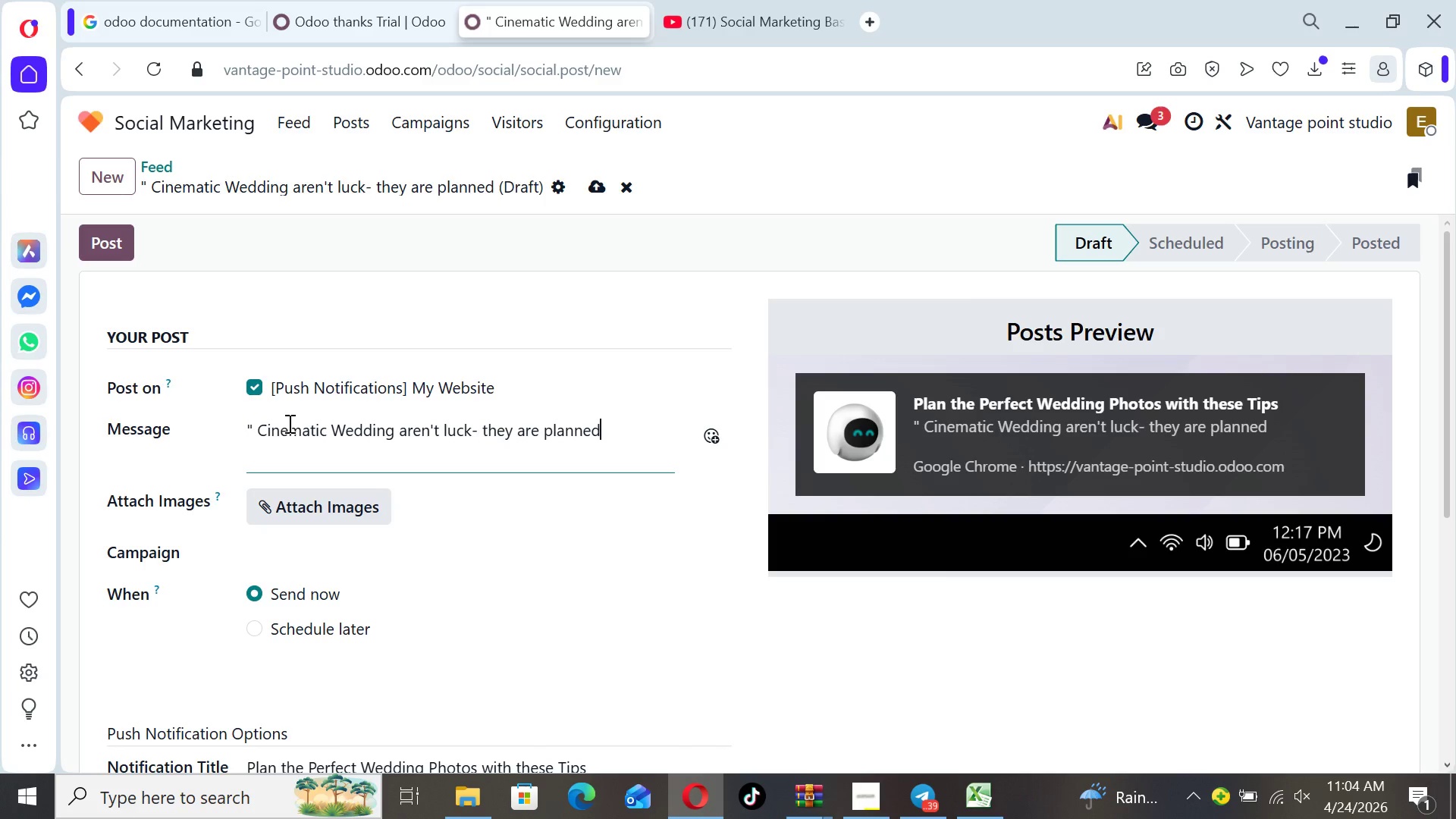 
key(Period)
 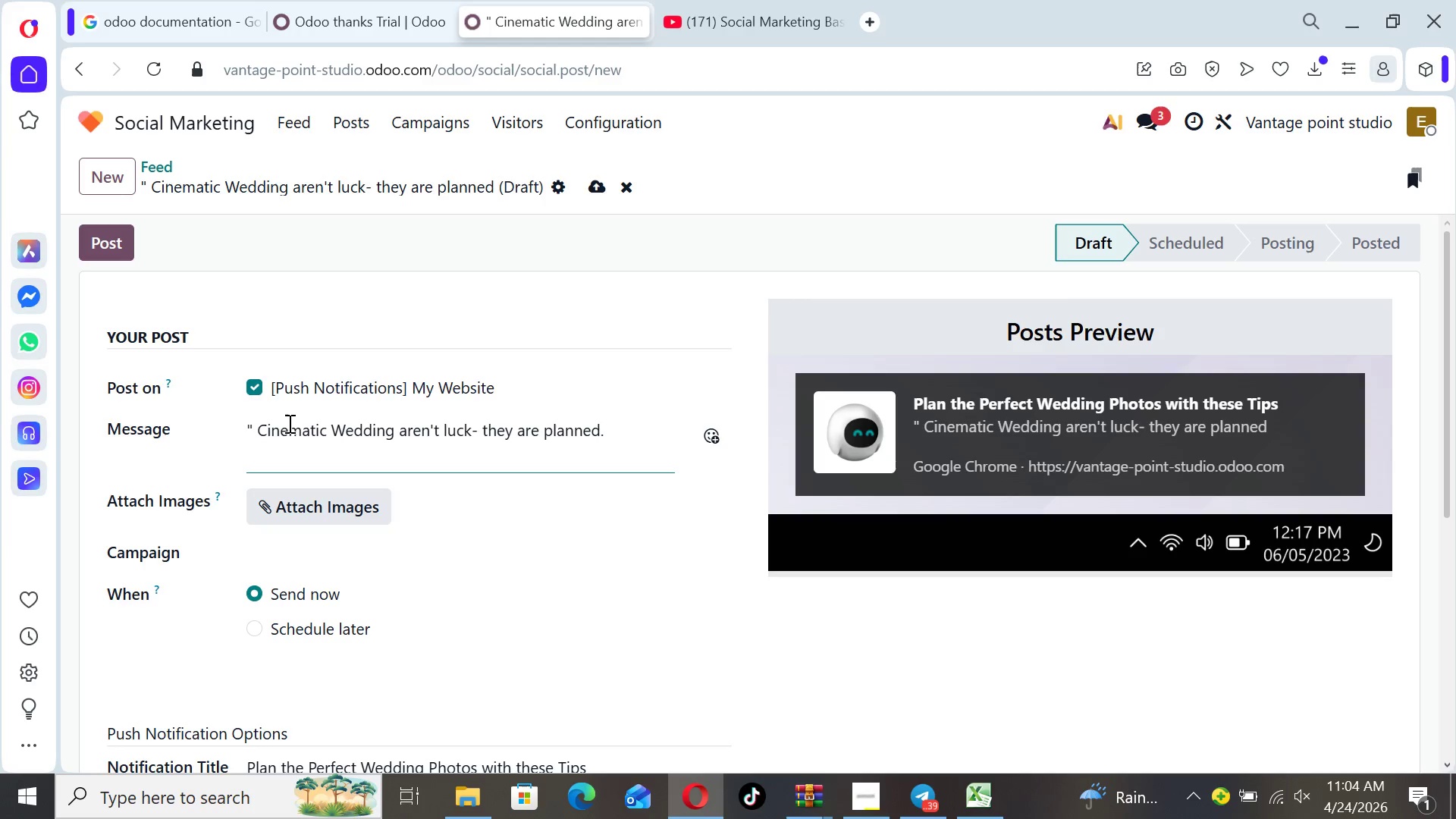 
key(Enter)
 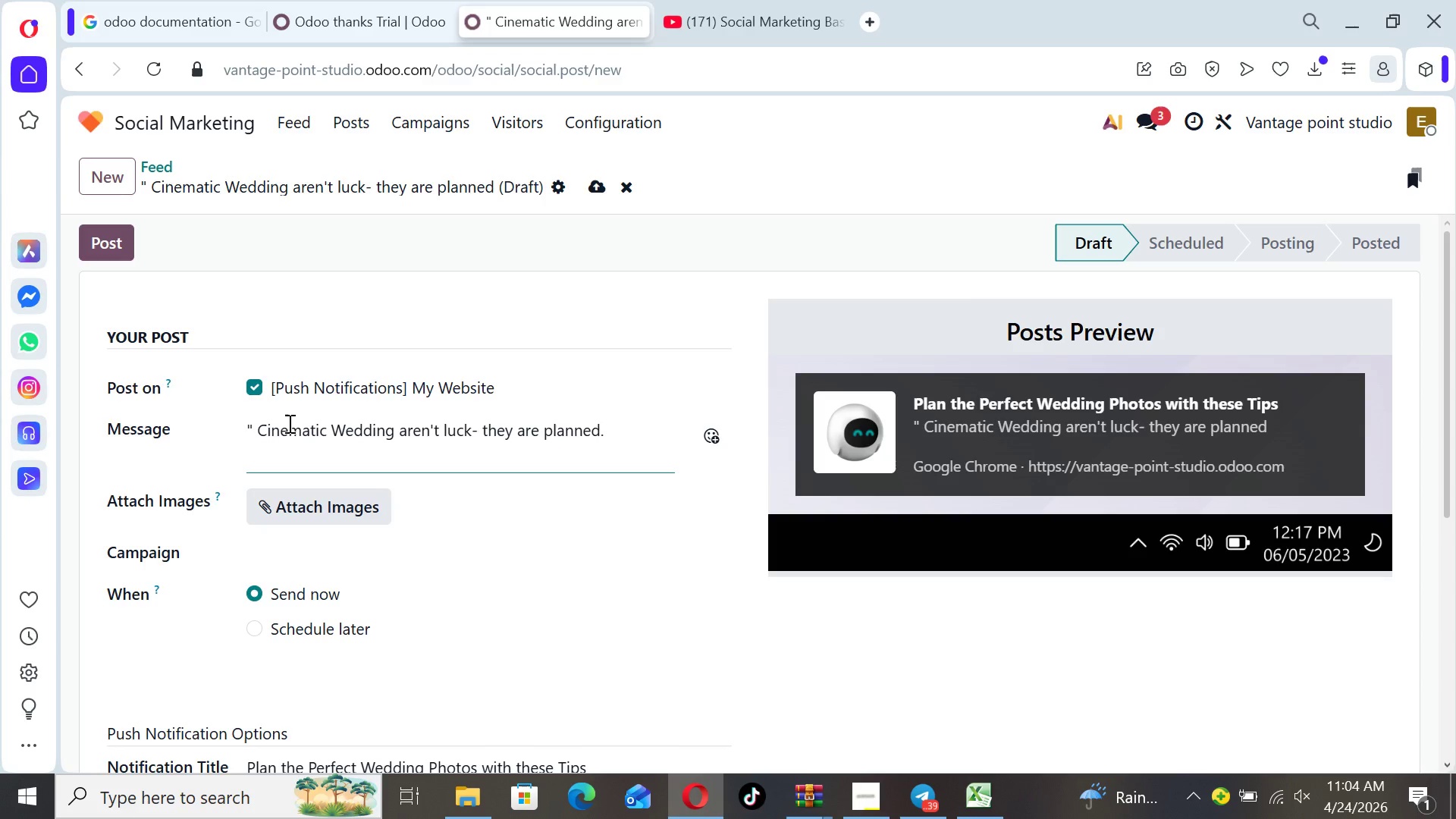 
type(Discover how we)
 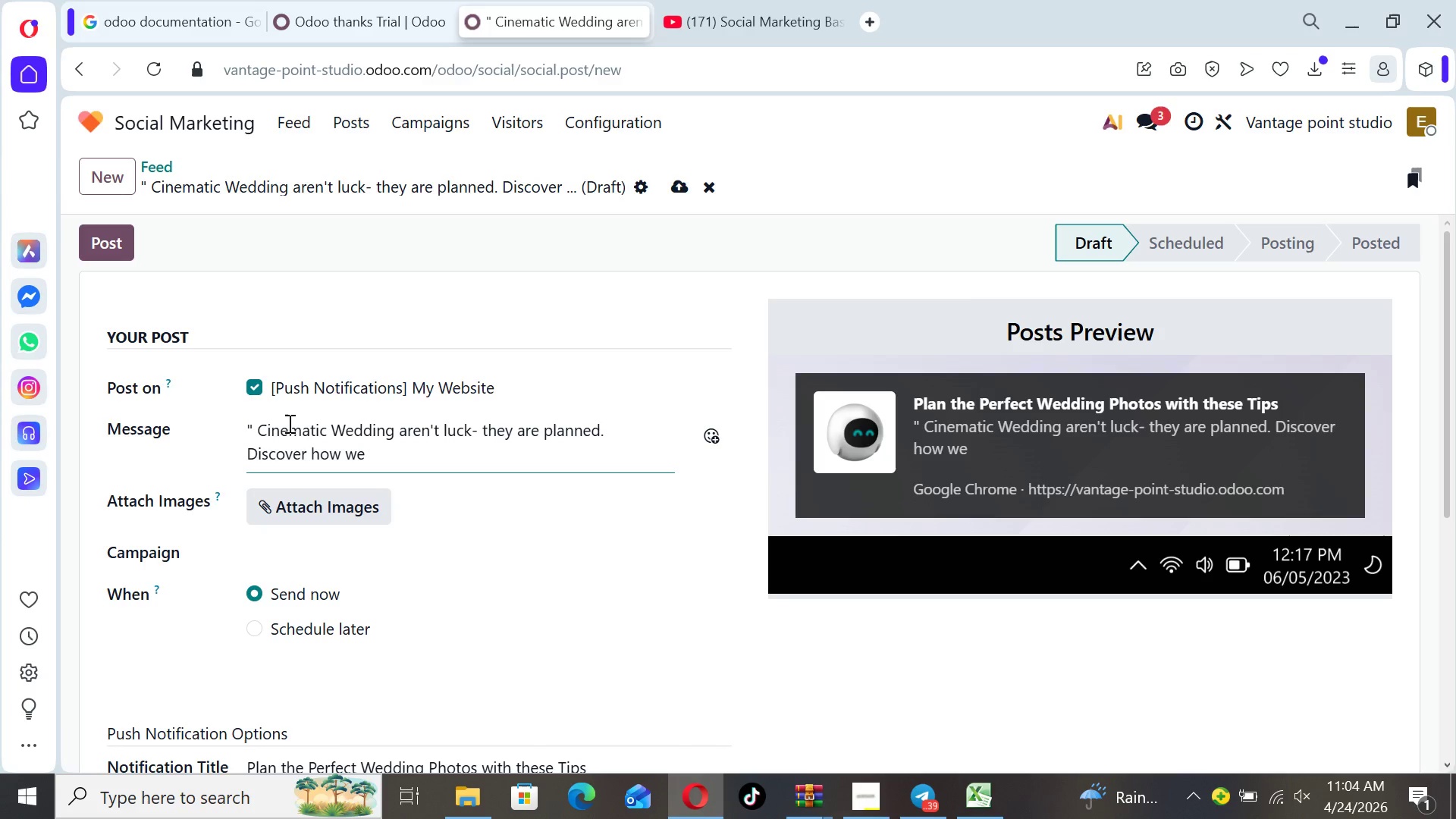 
type( capture every moment beautifully.")
 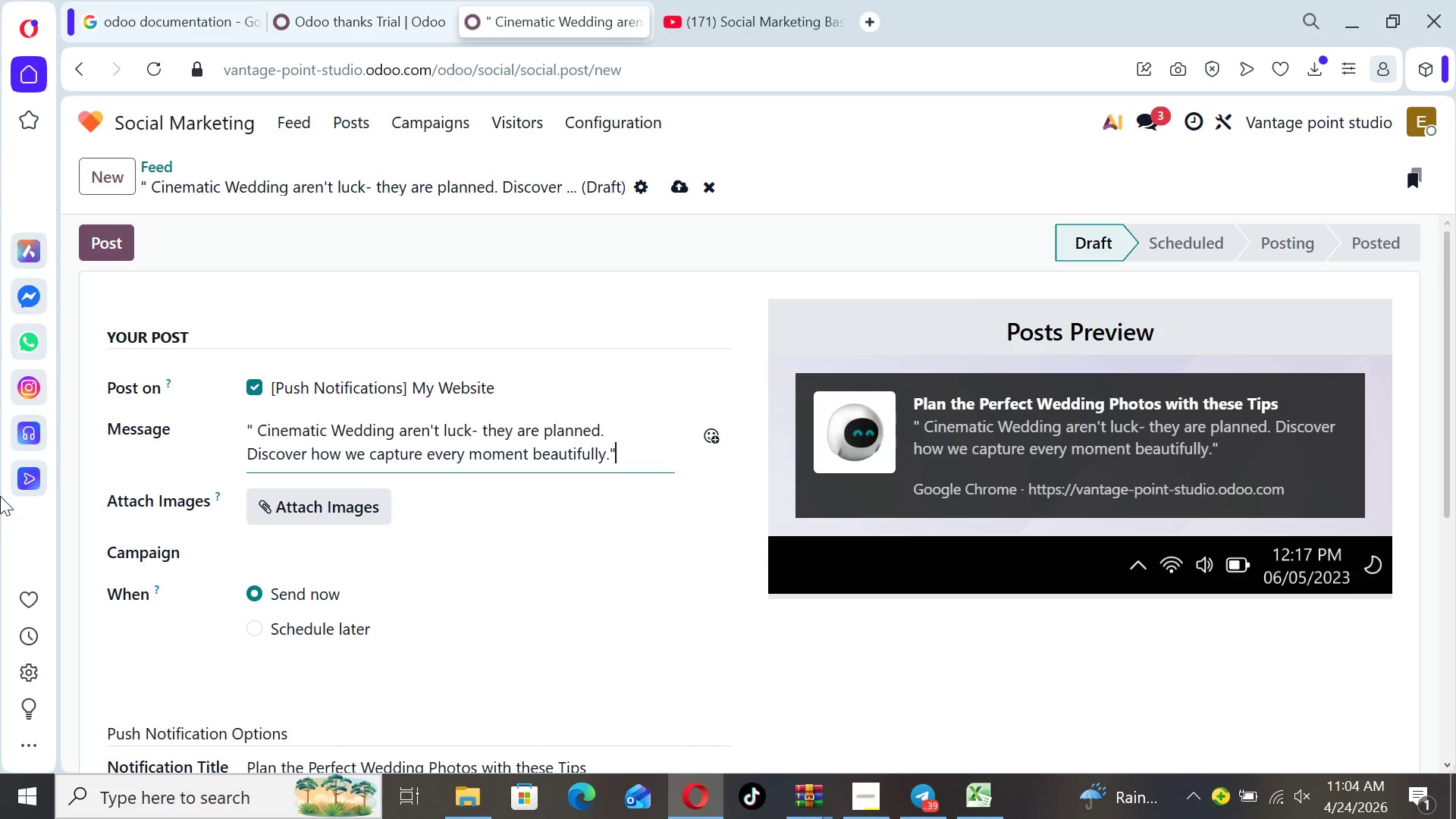 
wait(6.33)
 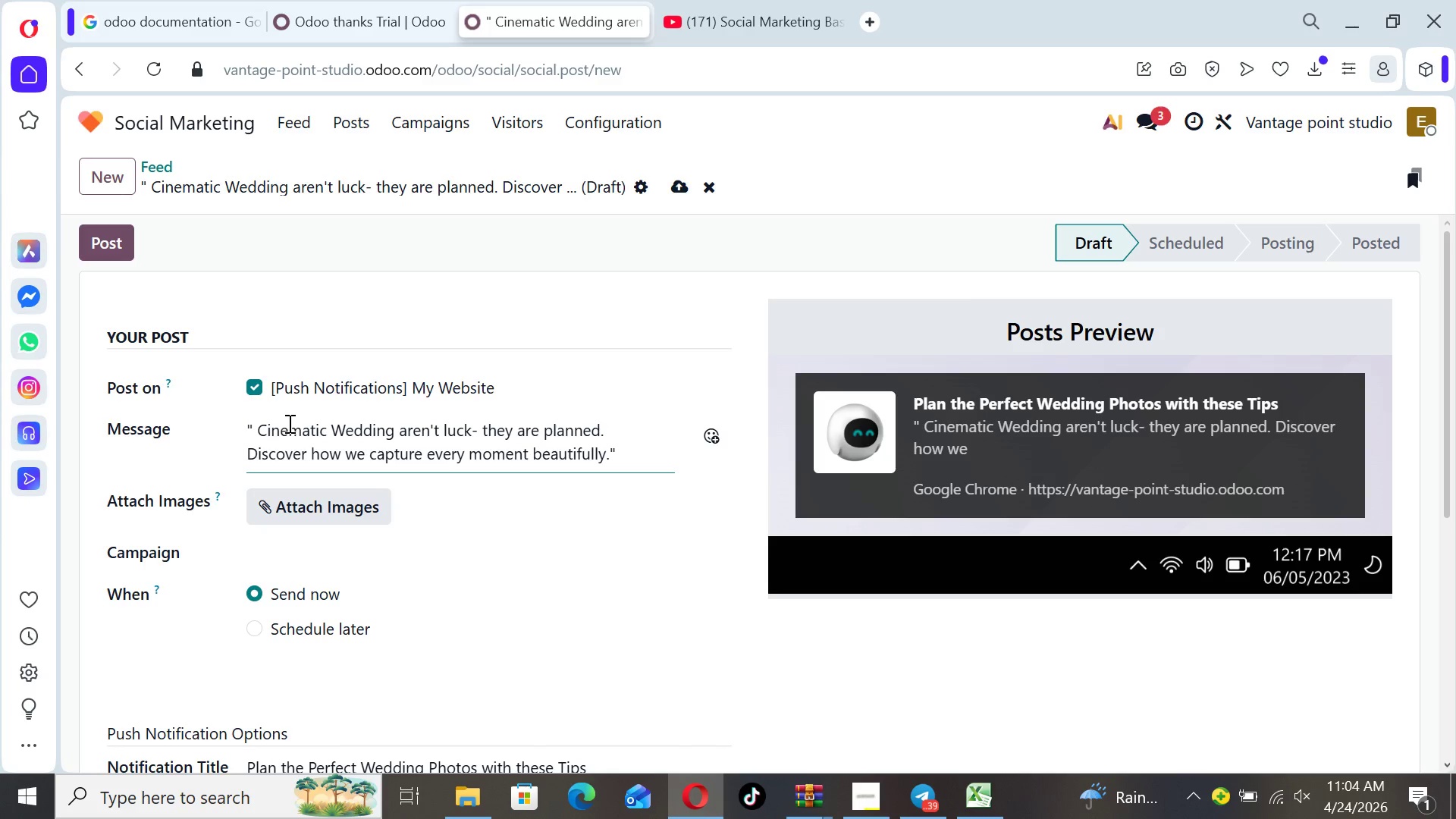 
left_click([369, 508])
 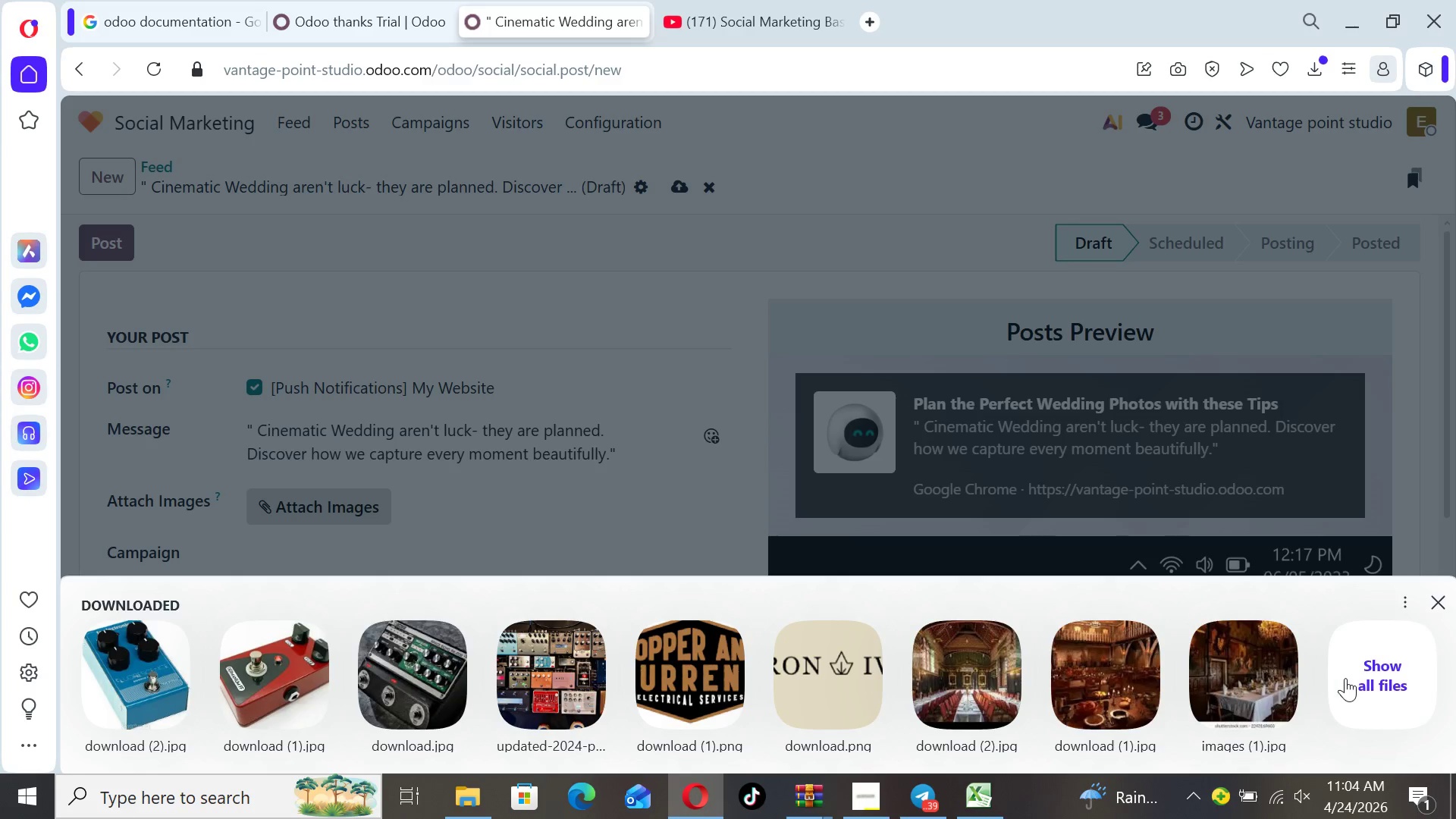 
left_click([1353, 678])
 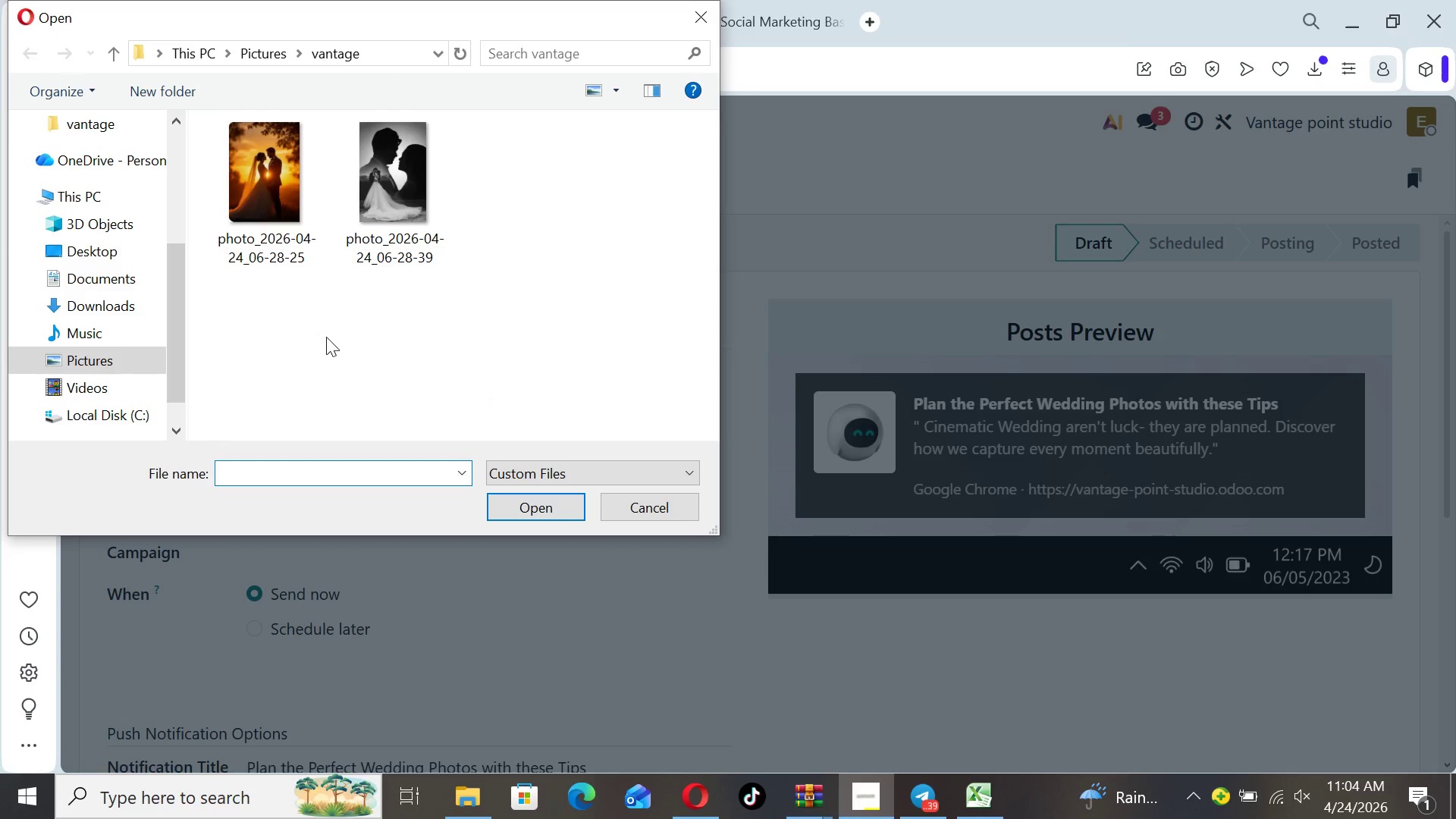 
left_click([272, 208])
 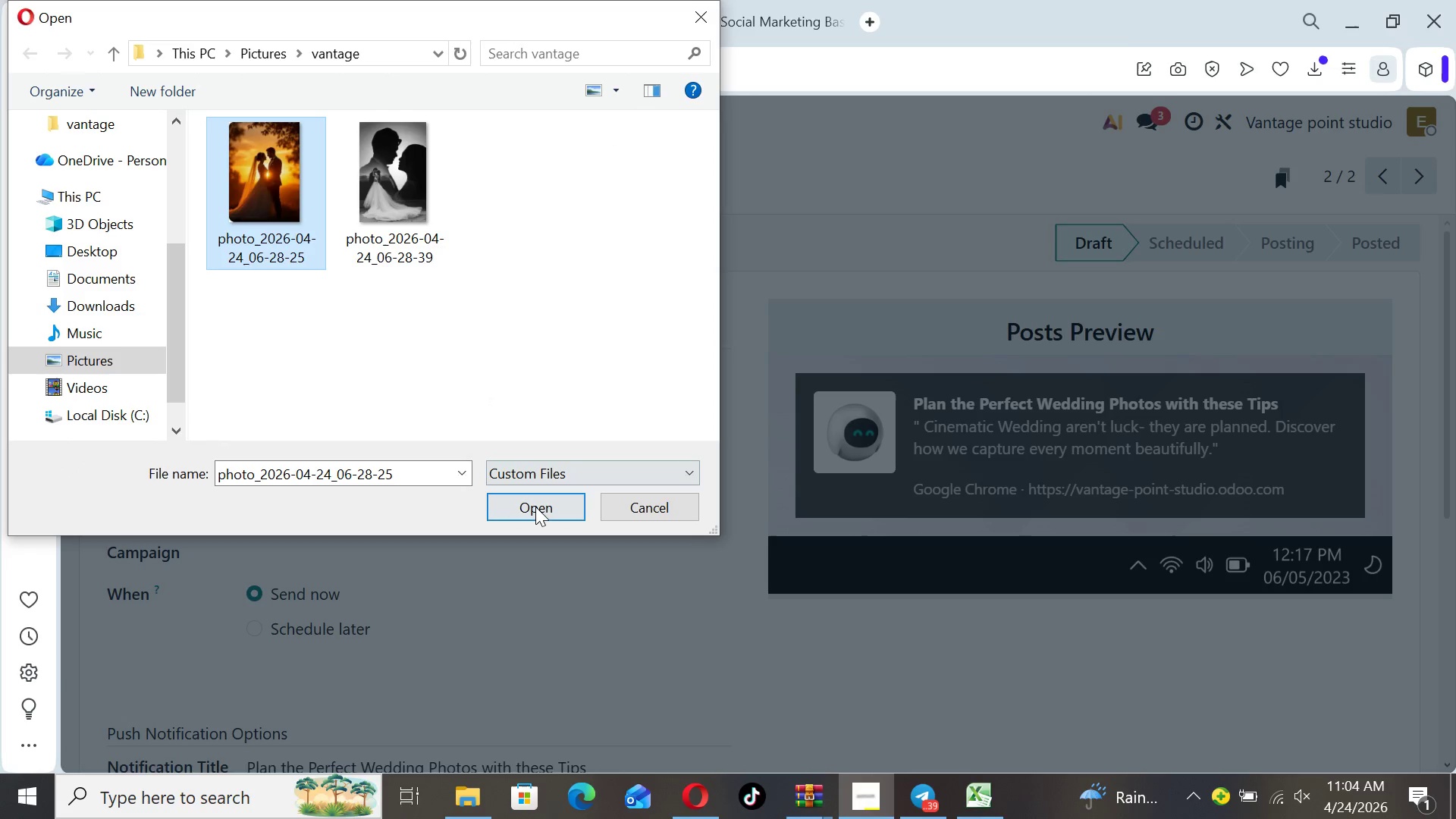 
left_click([535, 510])
 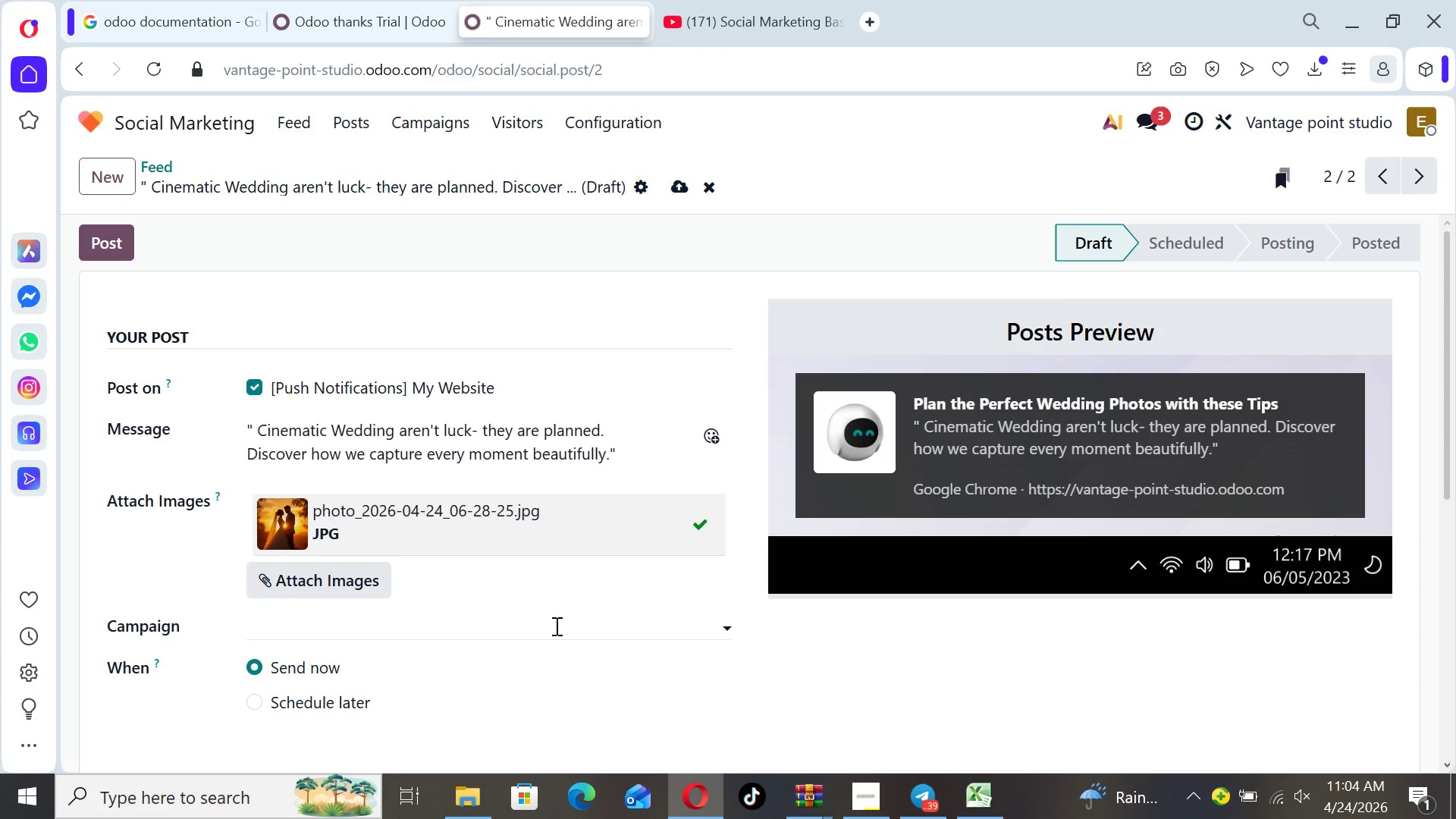 
wait(7.28)
 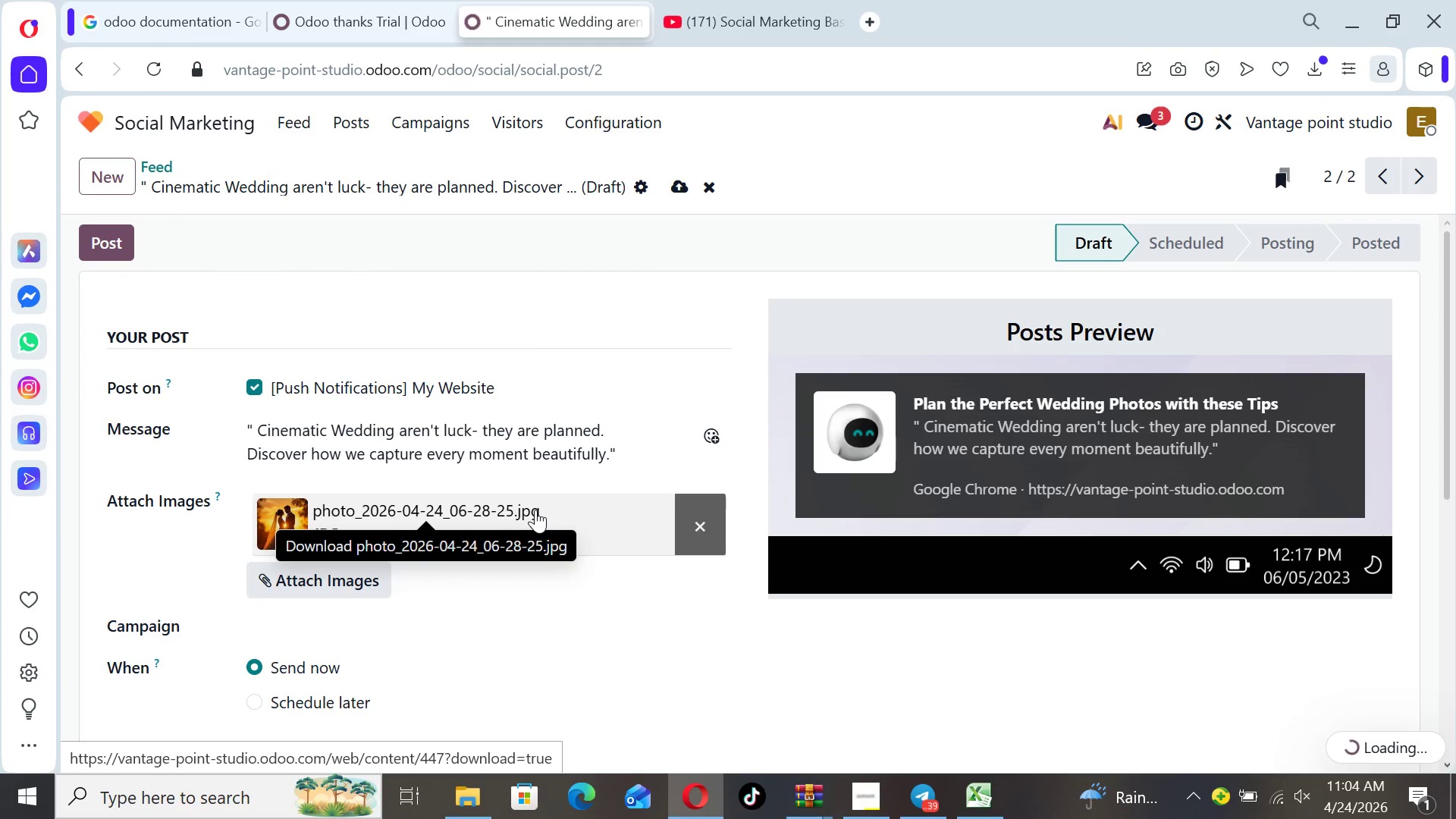 
left_click([253, 701])
 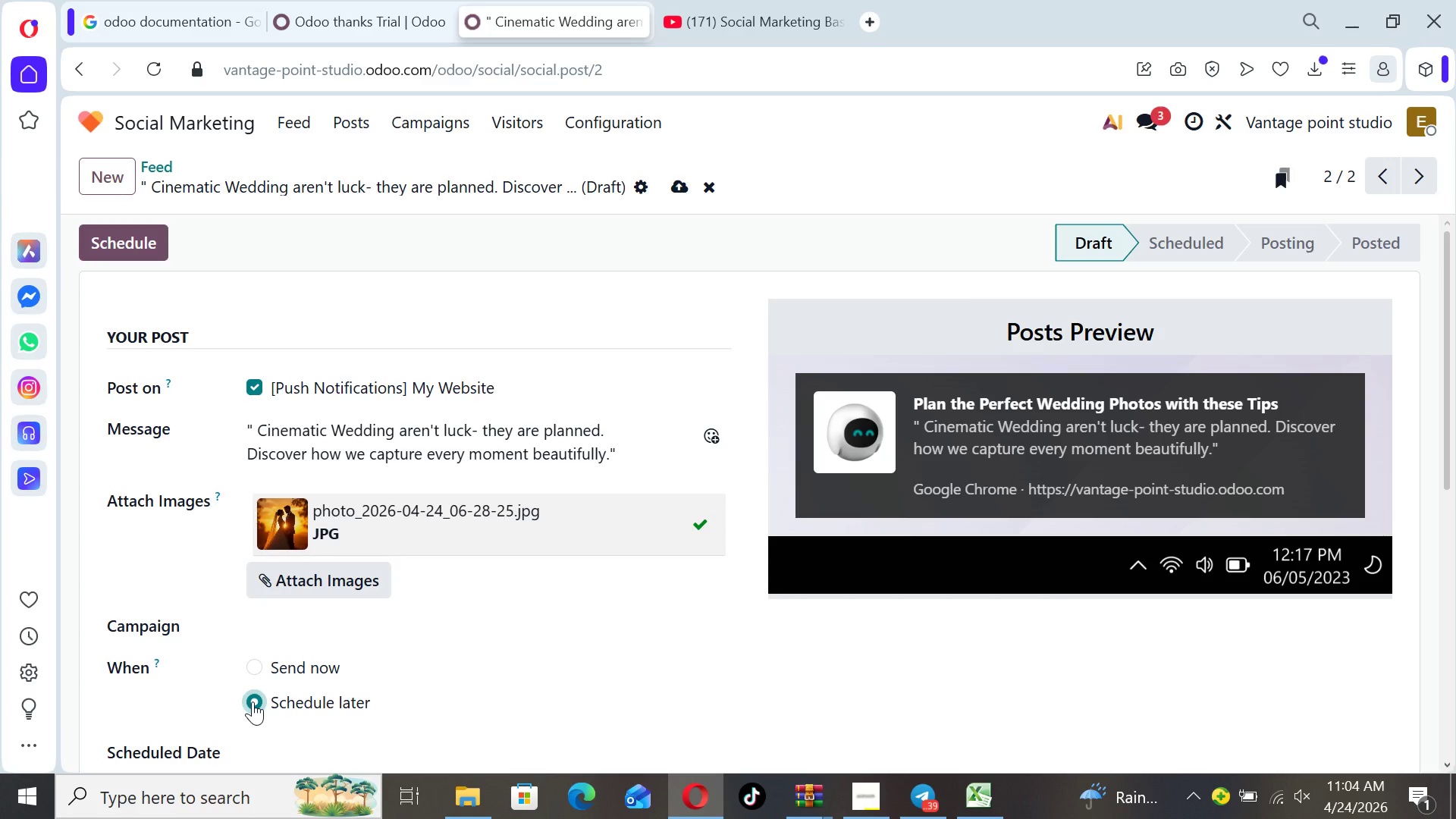 
wait(9.33)
 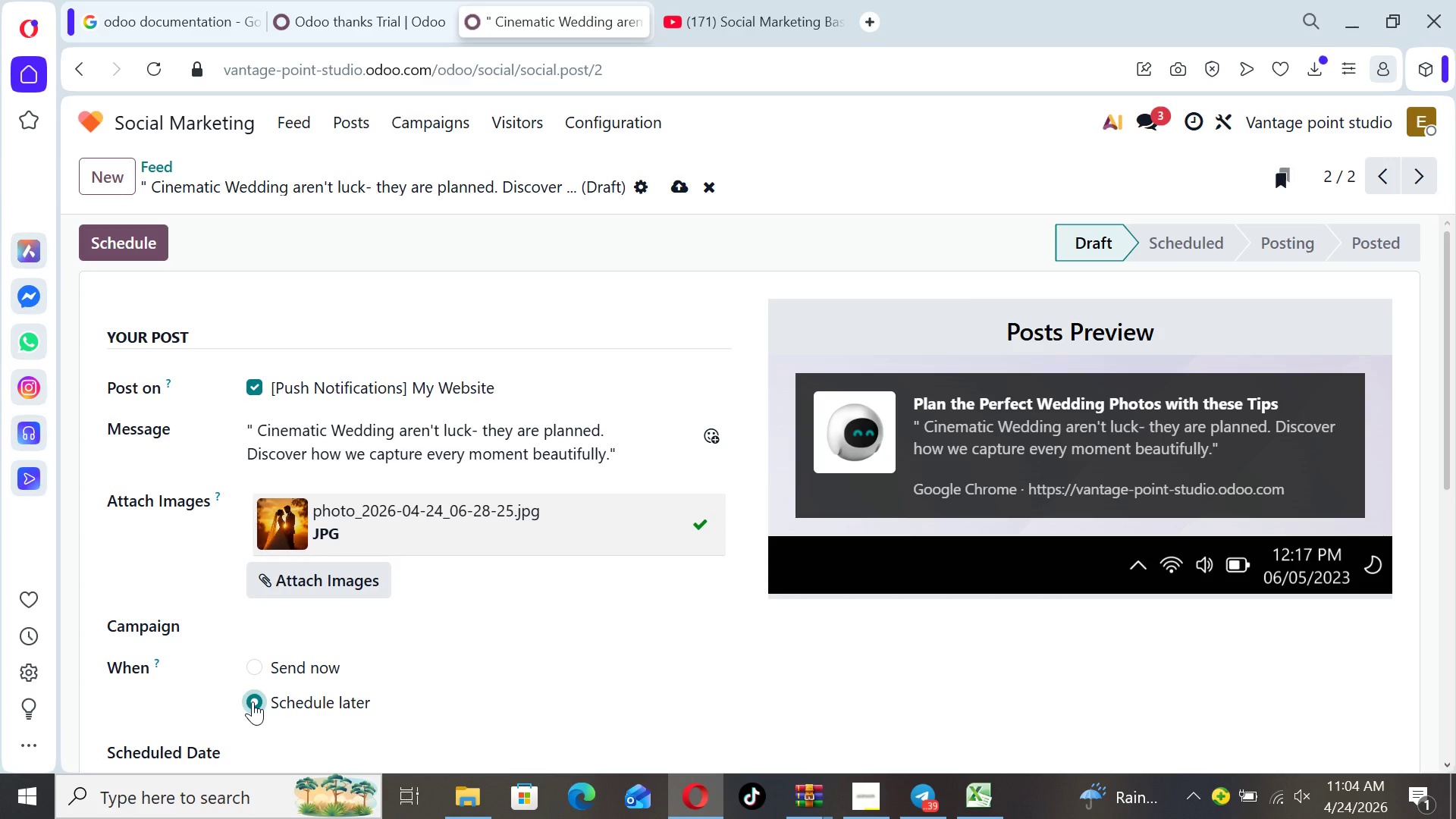 
left_click([397, 705])
 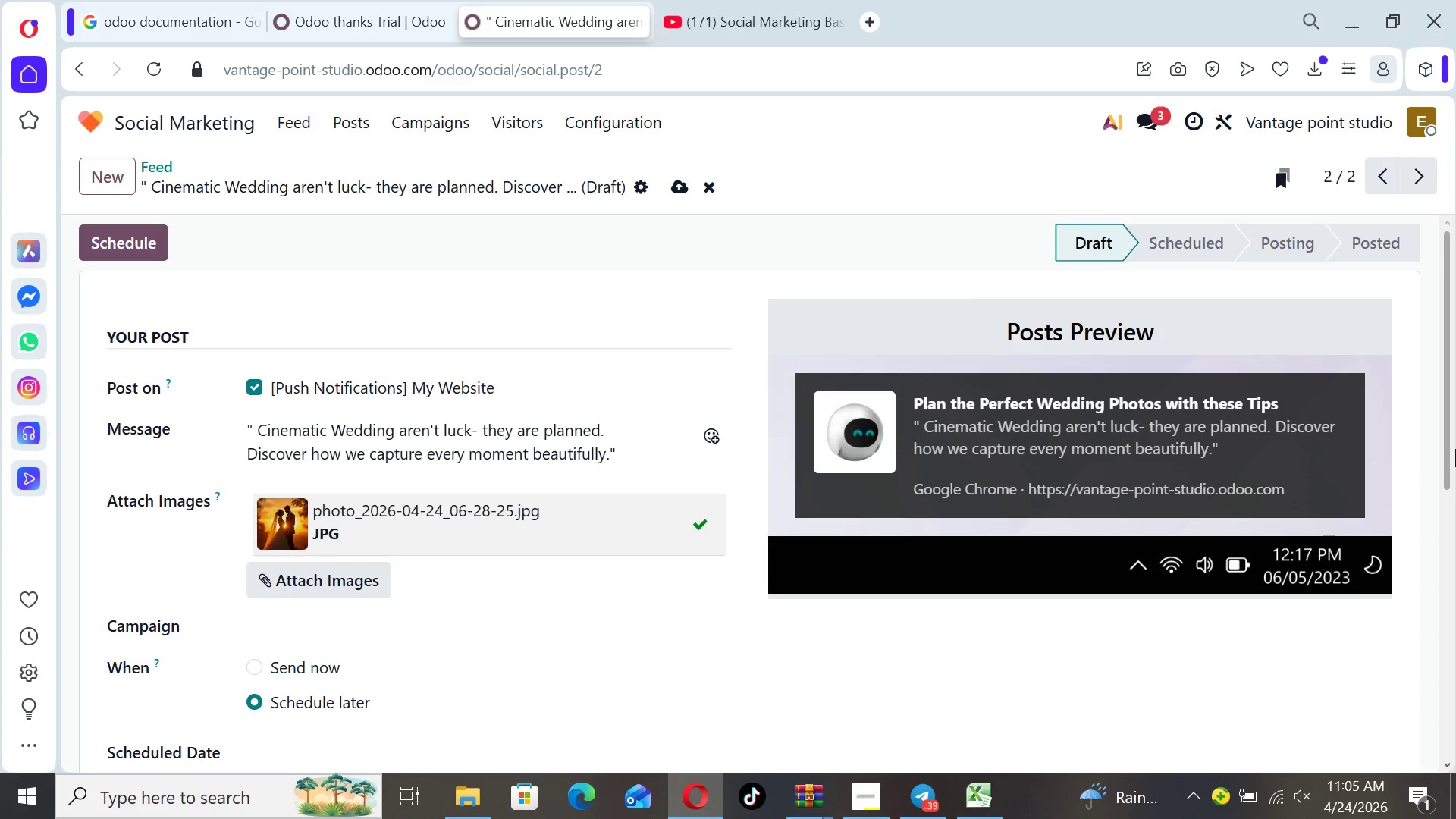 
left_click_drag(start_coordinate=[1453, 449], to_coordinate=[1455, 569])
 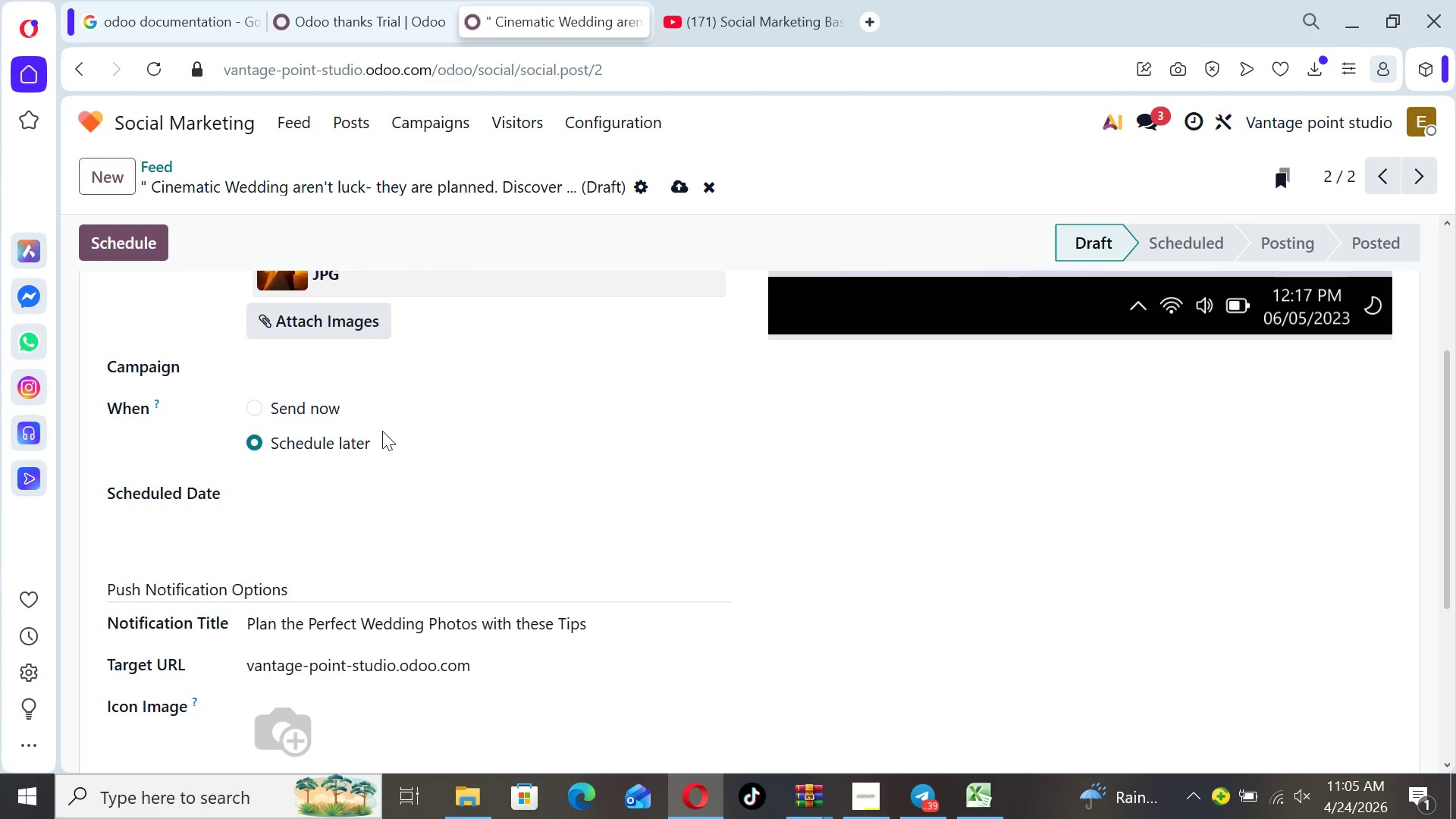 
left_click([369, 441])
 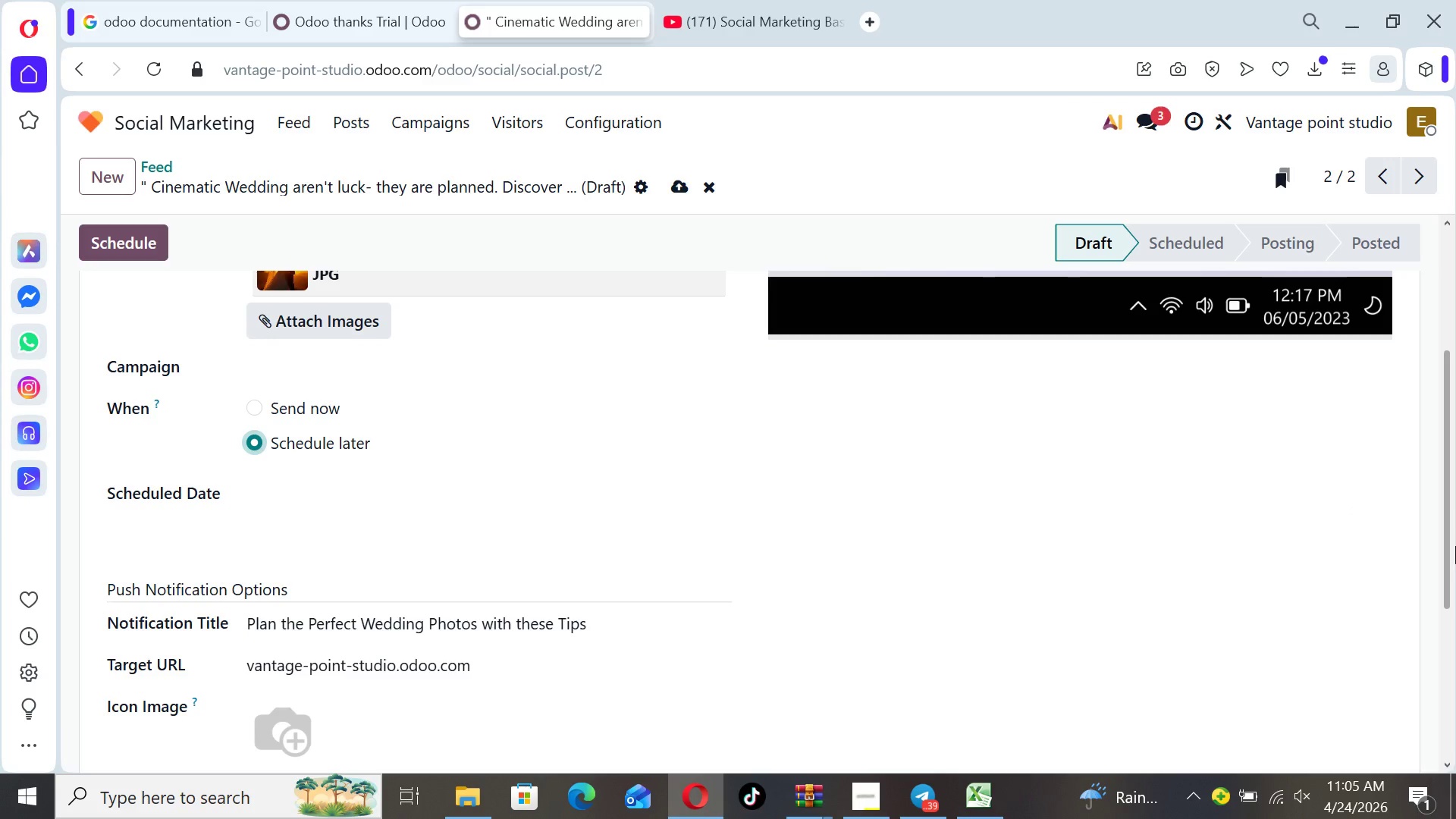 
left_click_drag(start_coordinate=[1451, 557], to_coordinate=[1455, 545])
 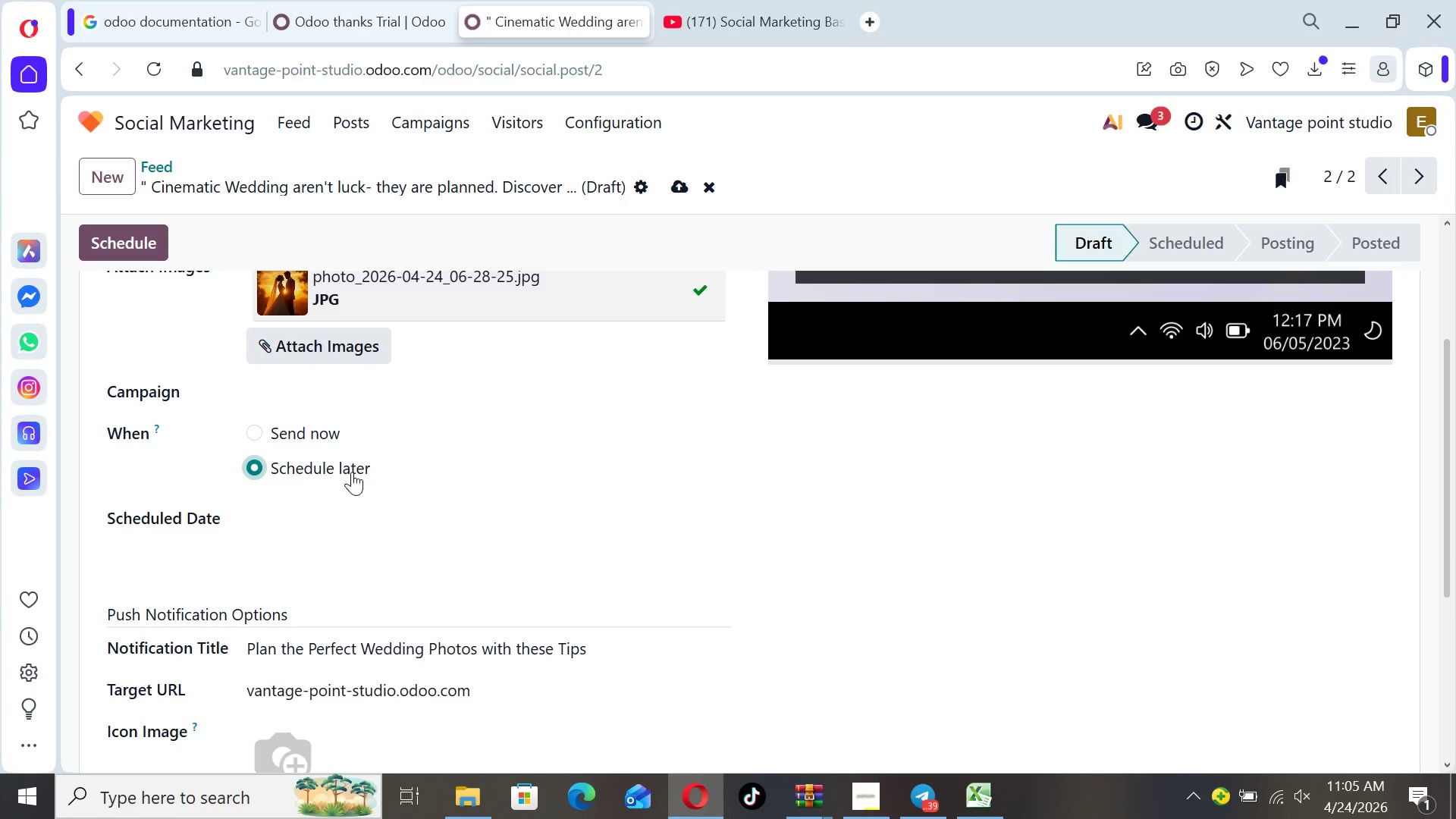 
left_click([388, 472])
 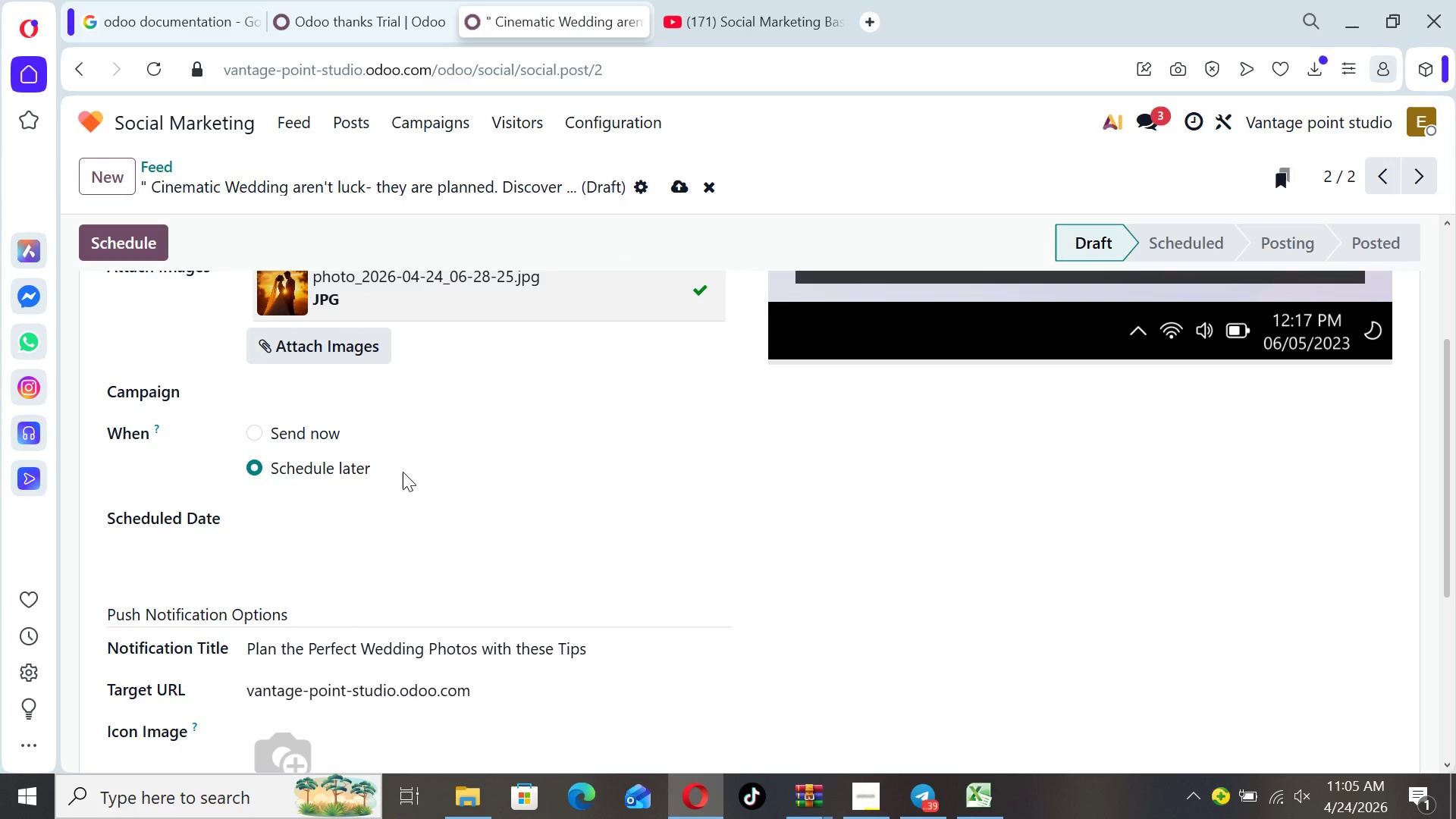 
left_click_drag(start_coordinate=[403, 472], to_coordinate=[397, 453])
 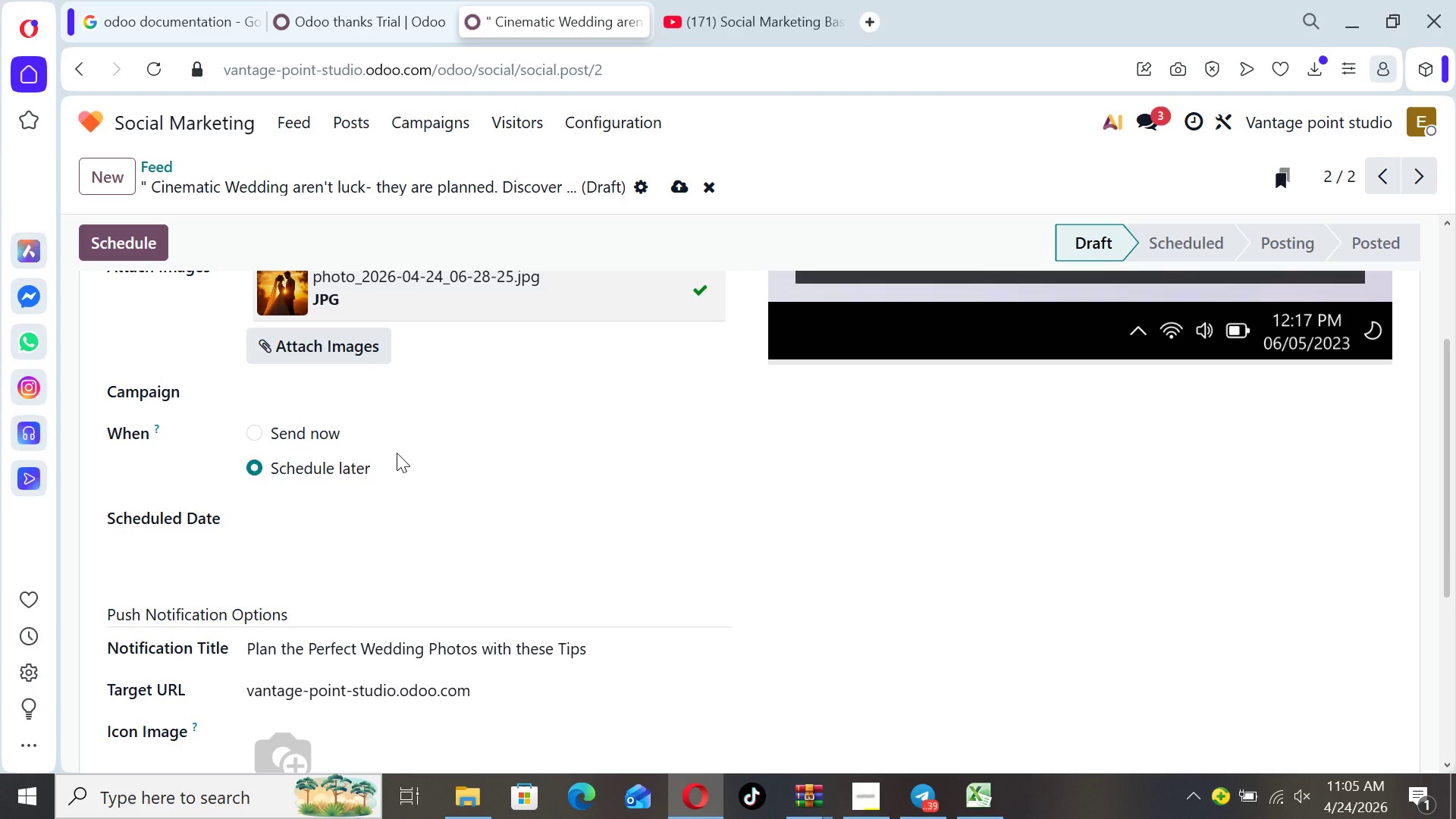 
left_click_drag(start_coordinate=[397, 453], to_coordinate=[458, 479])
 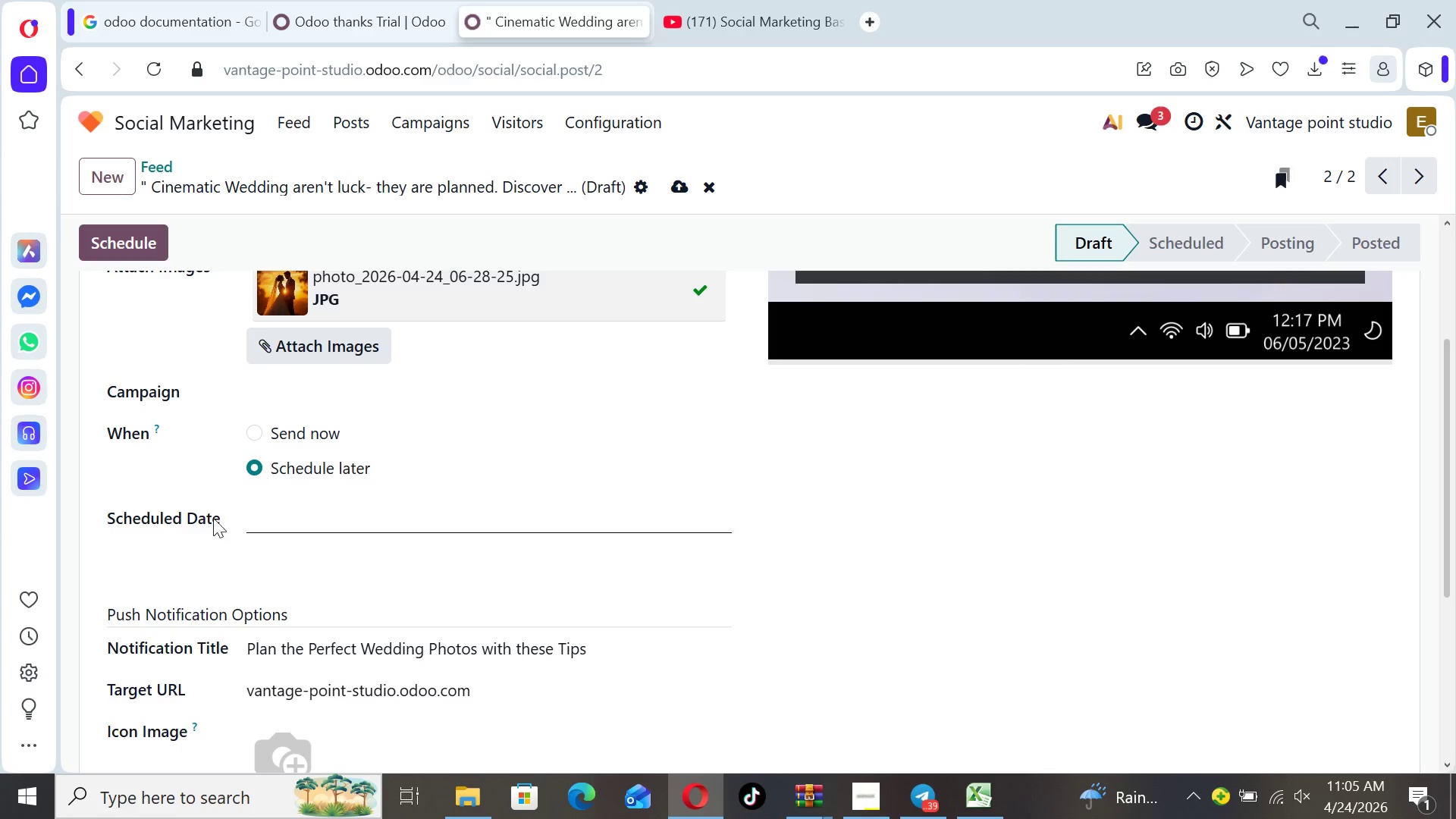 
left_click([200, 518])
 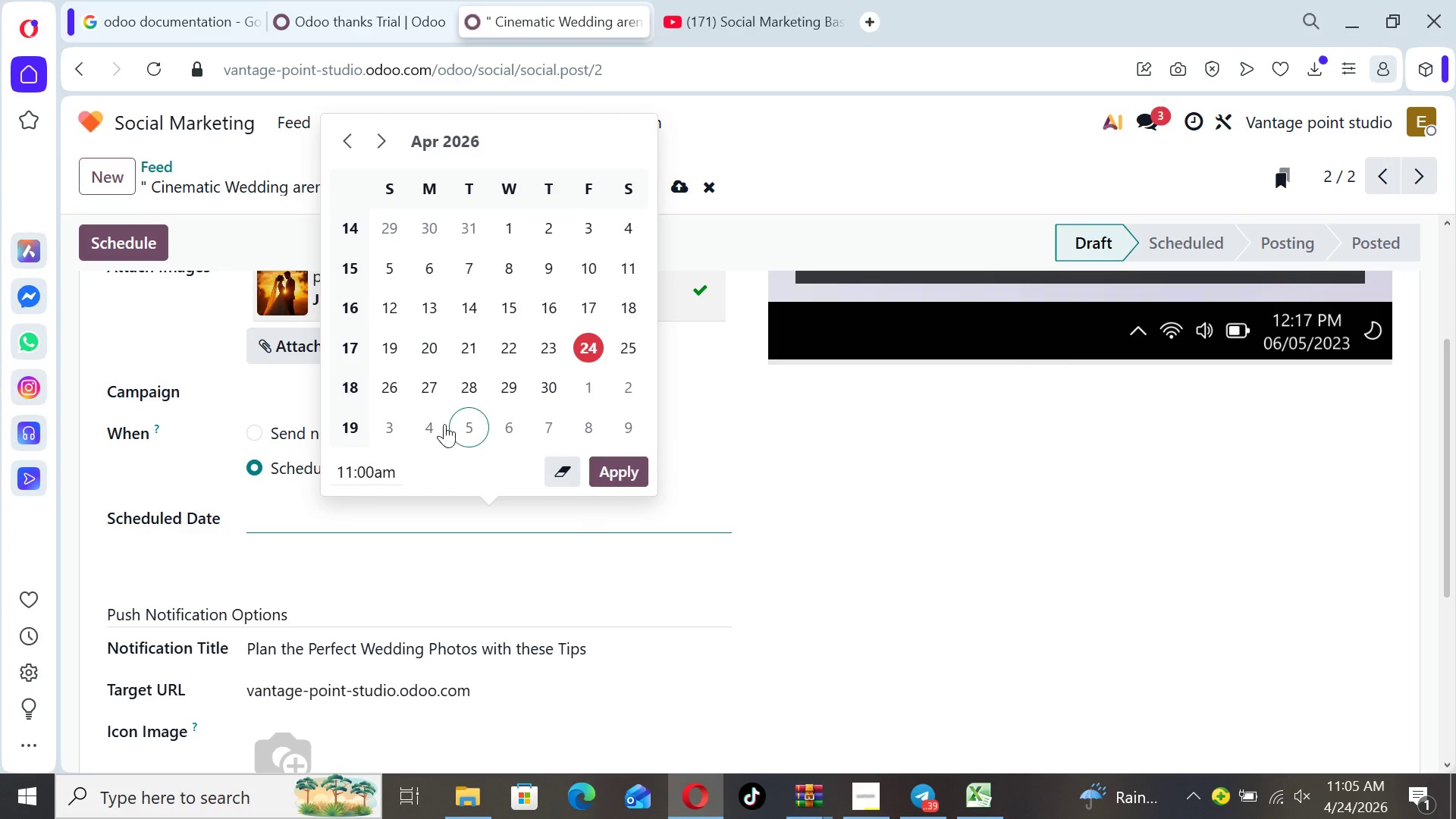 
left_click([427, 381])
 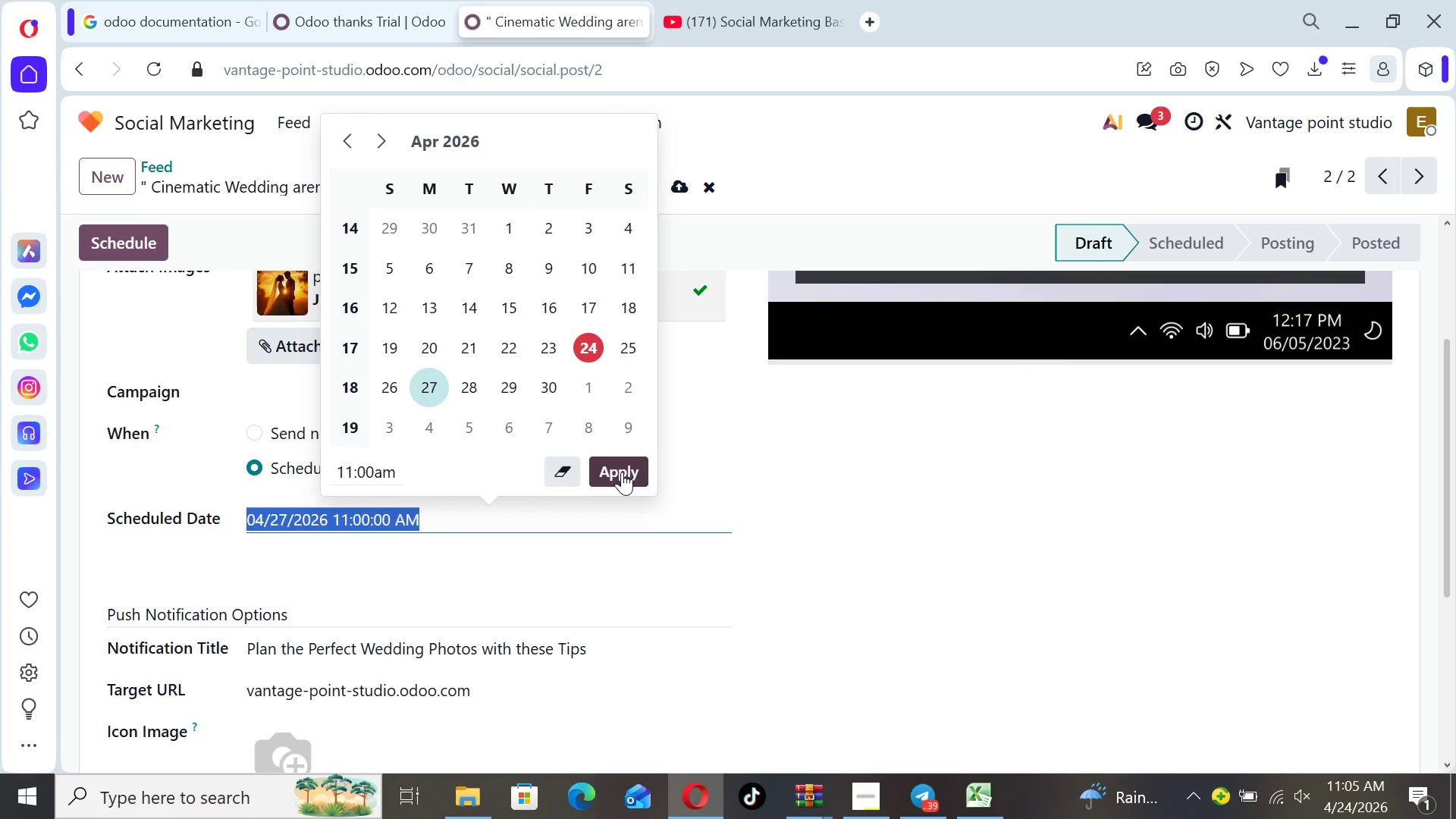 
left_click([623, 472])
 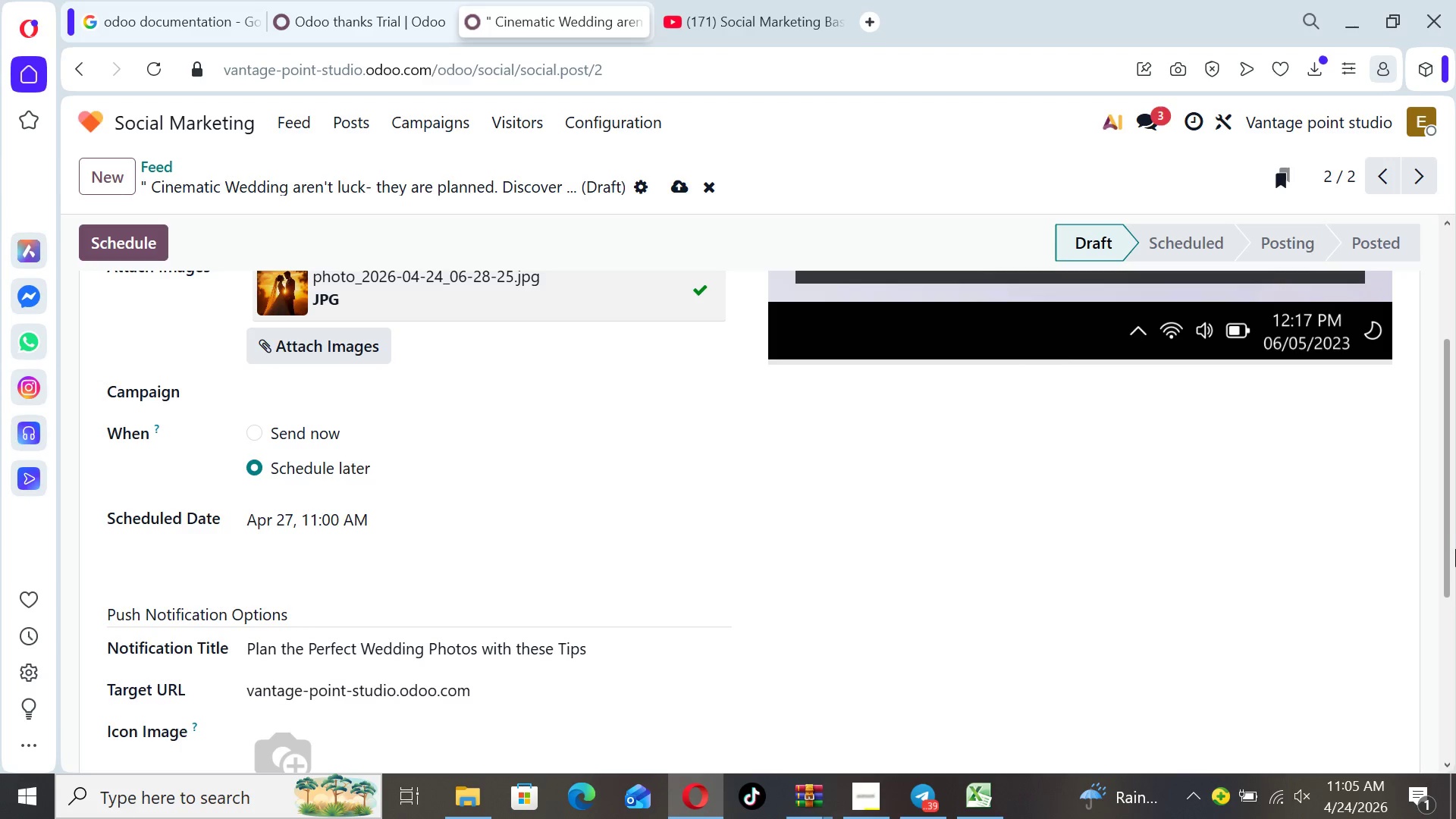 
left_click_drag(start_coordinate=[1454, 556], to_coordinate=[1417, 413])
 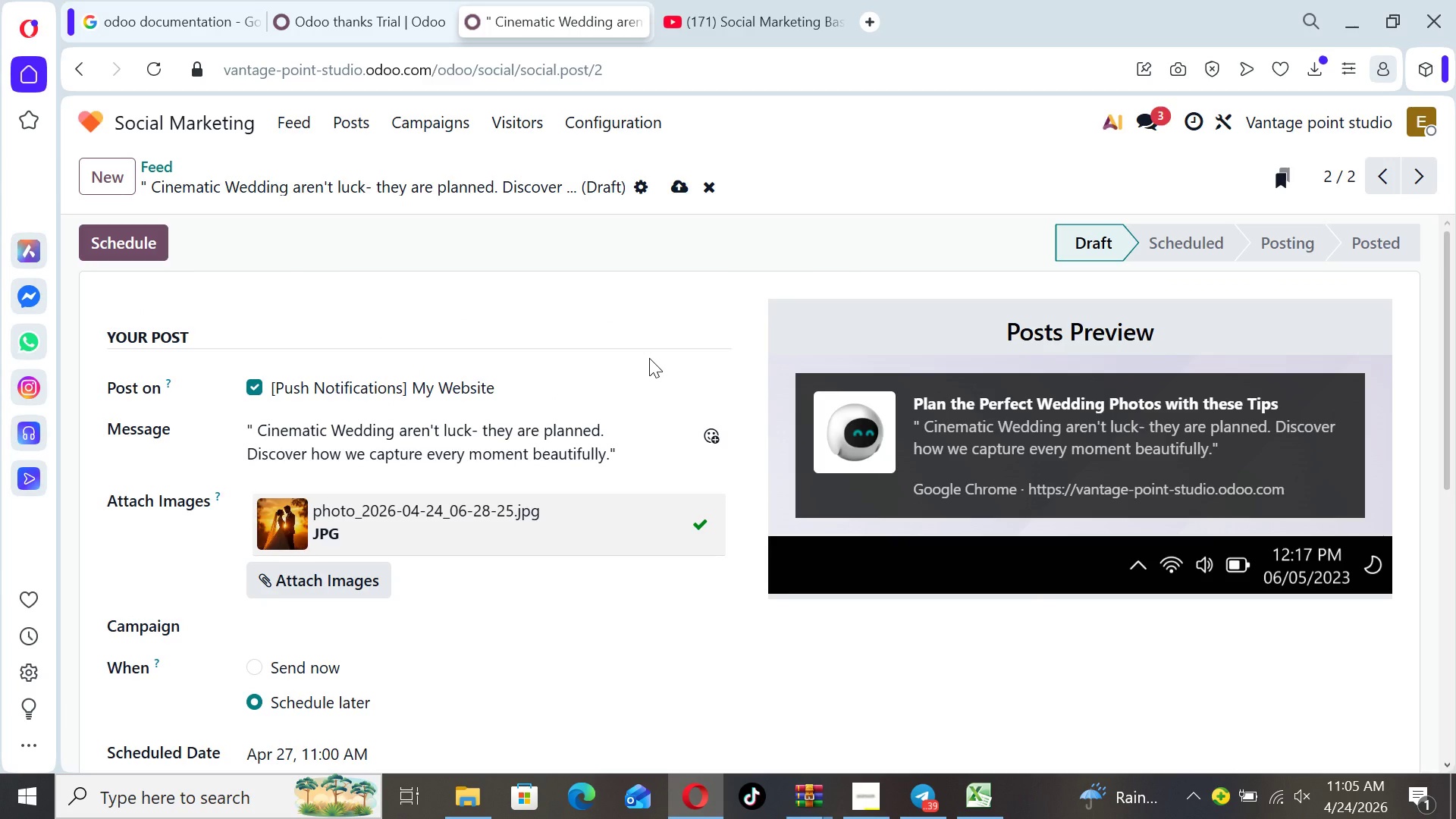 
wait(6.91)
 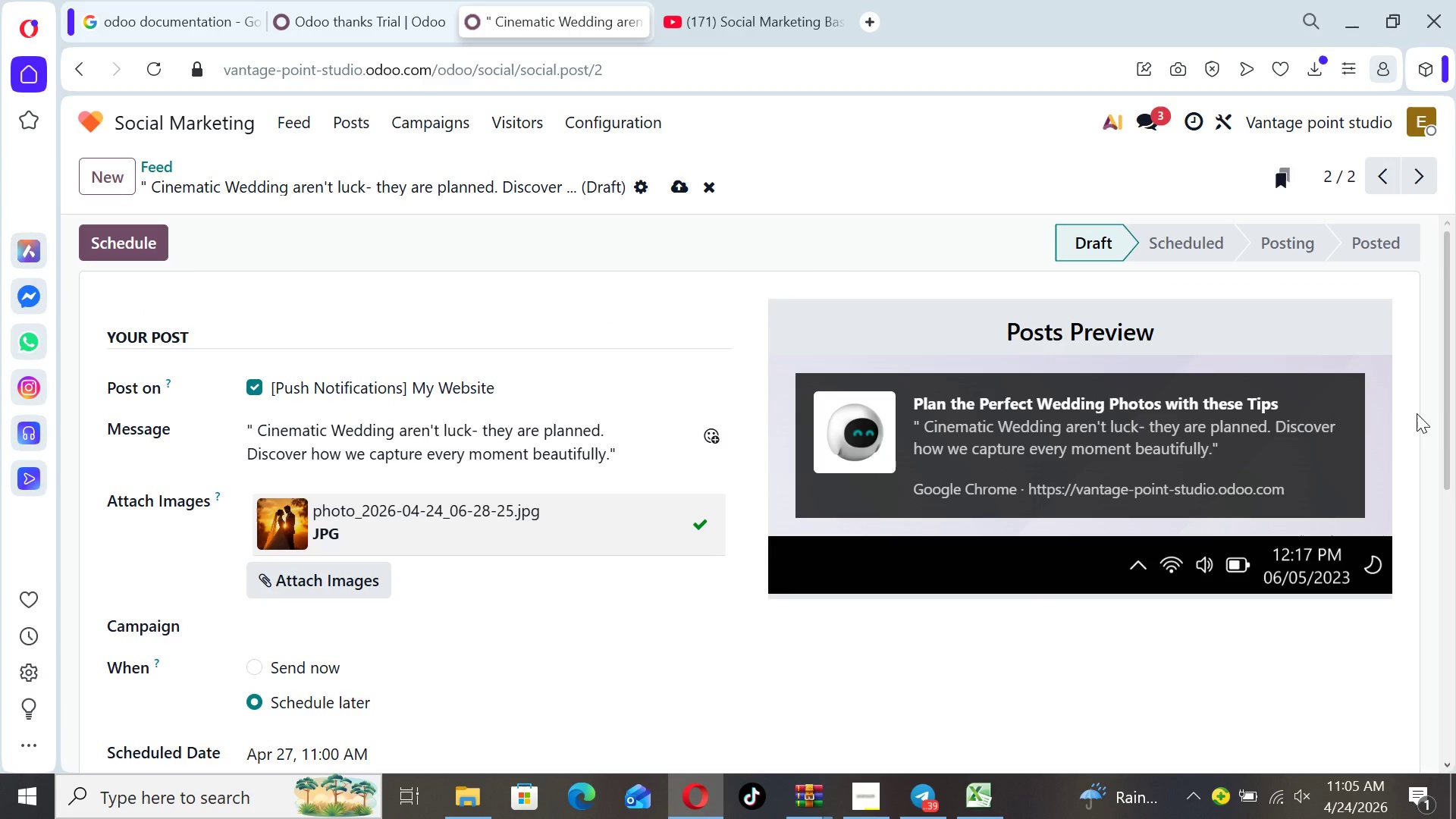 
left_click([711, 430])
 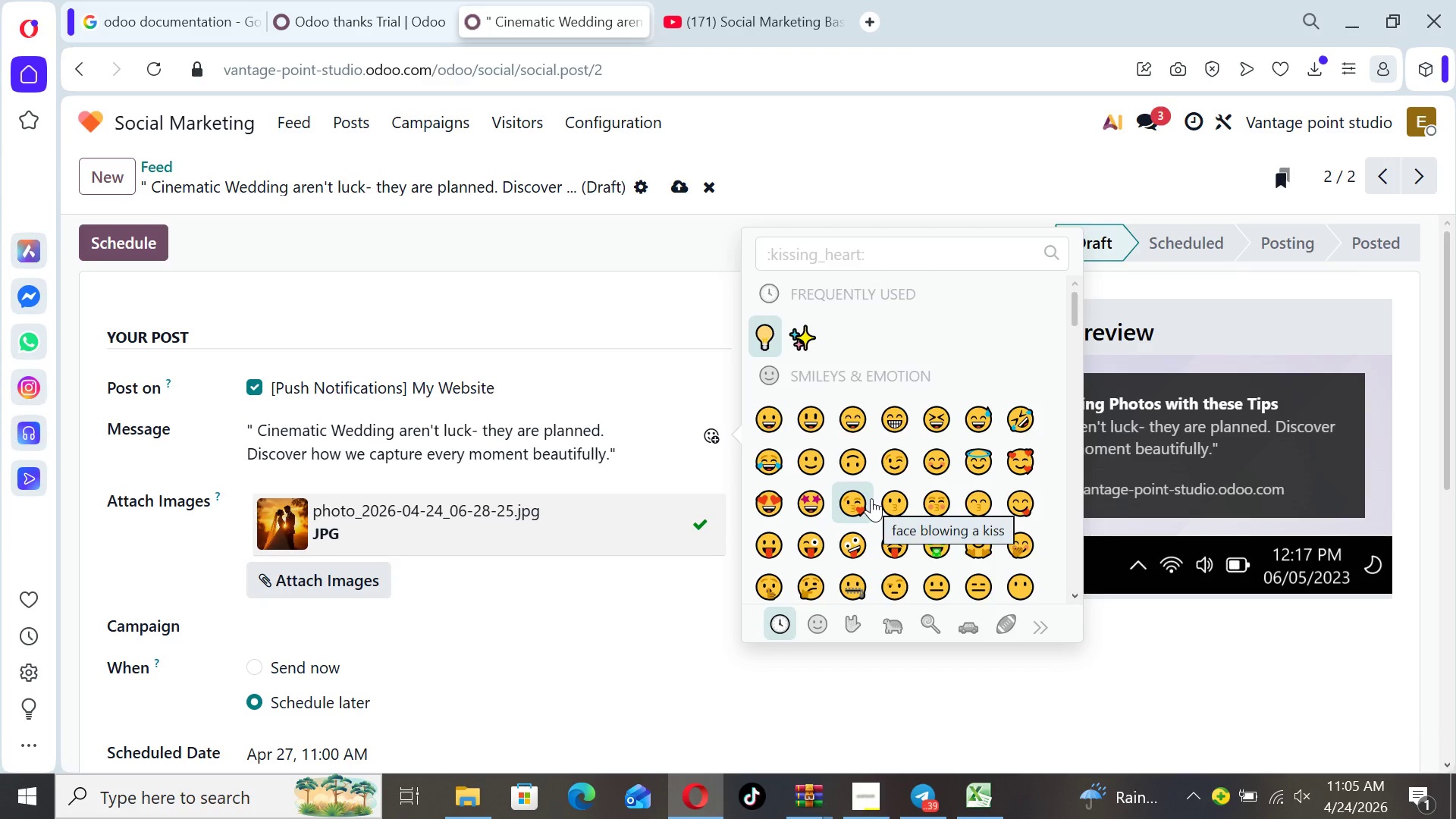 
wait(12.52)
 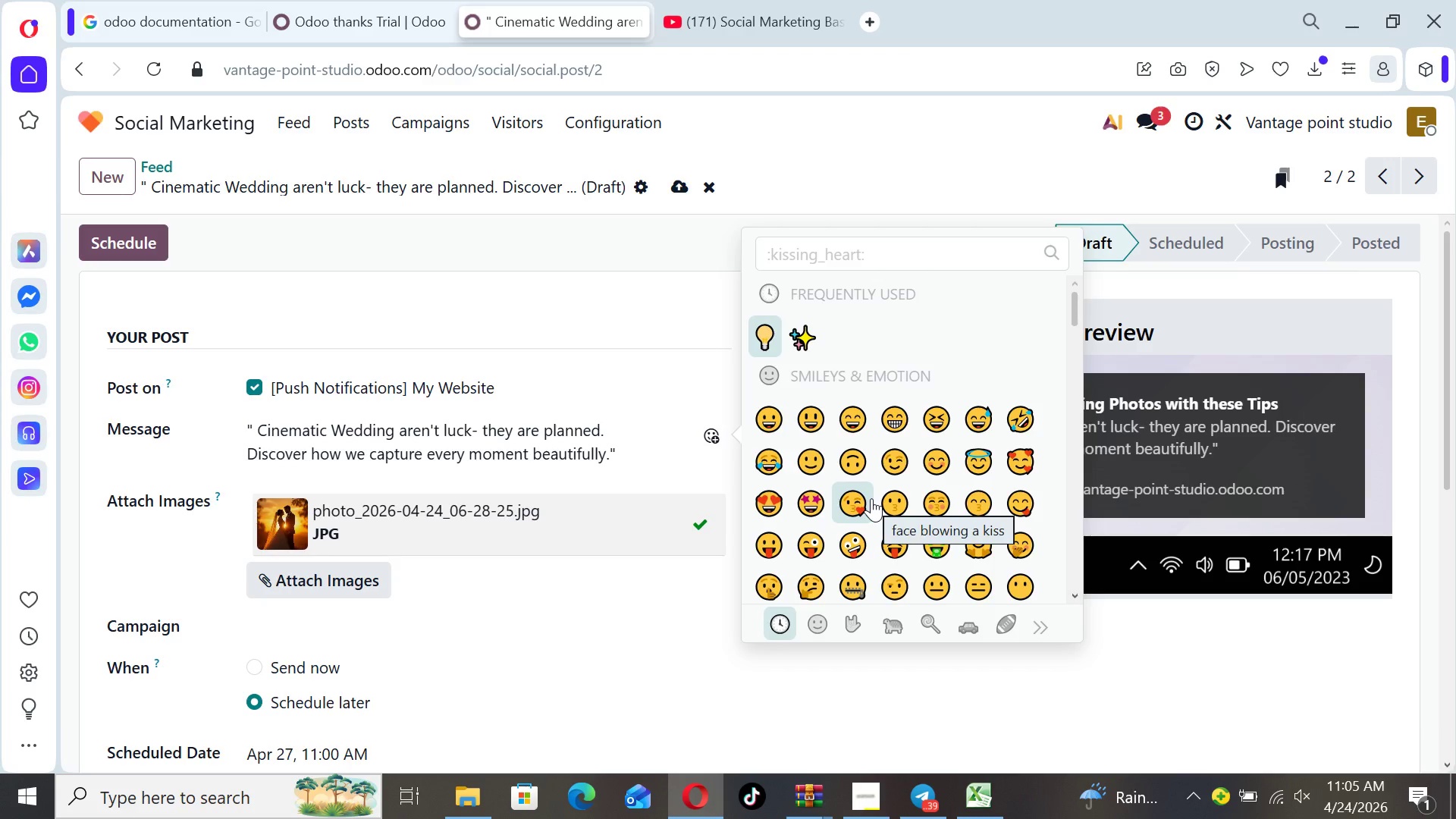 
left_click_drag(start_coordinate=[1070, 315], to_coordinate=[1022, 311])
 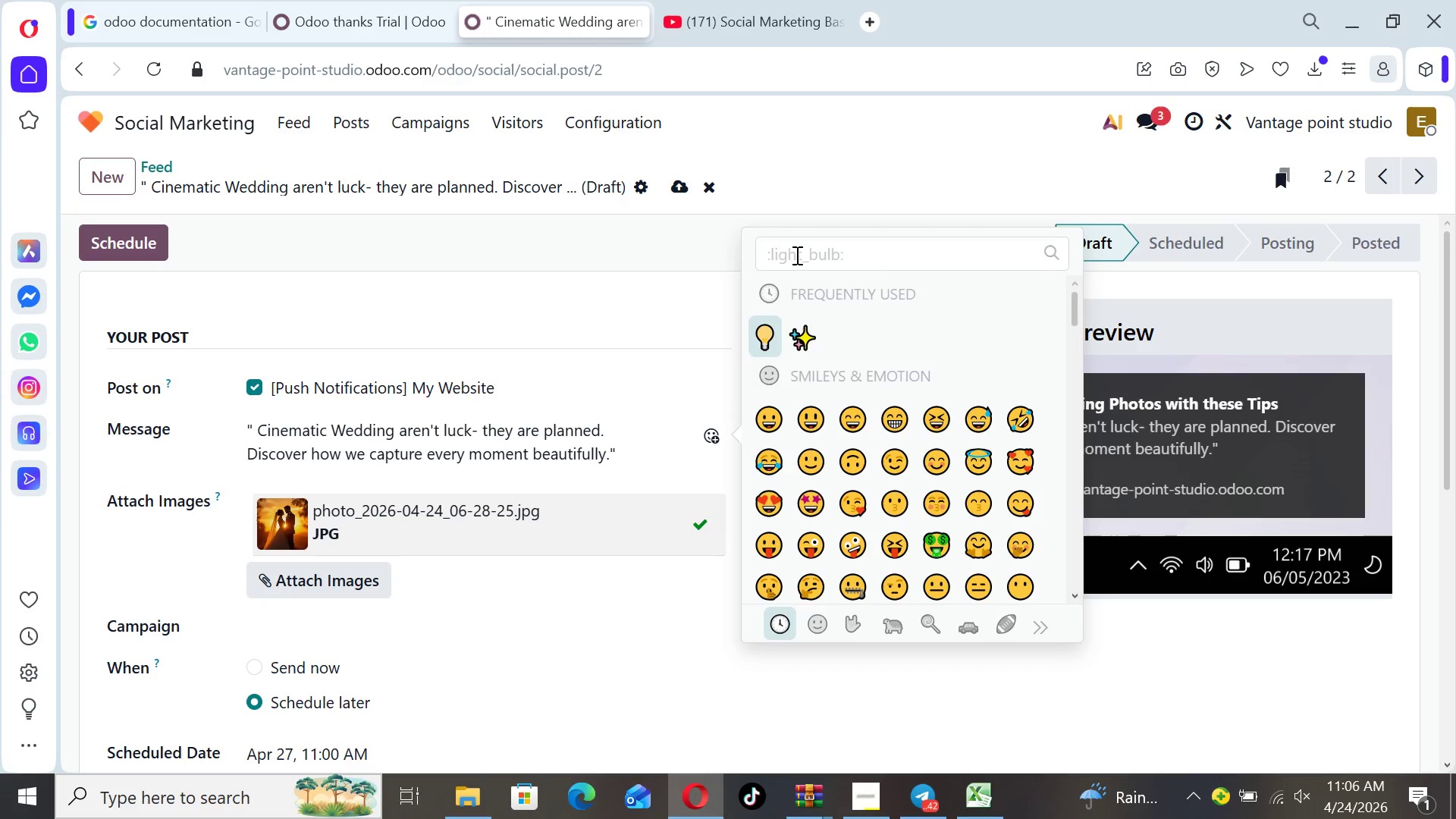 
wait(11.83)
 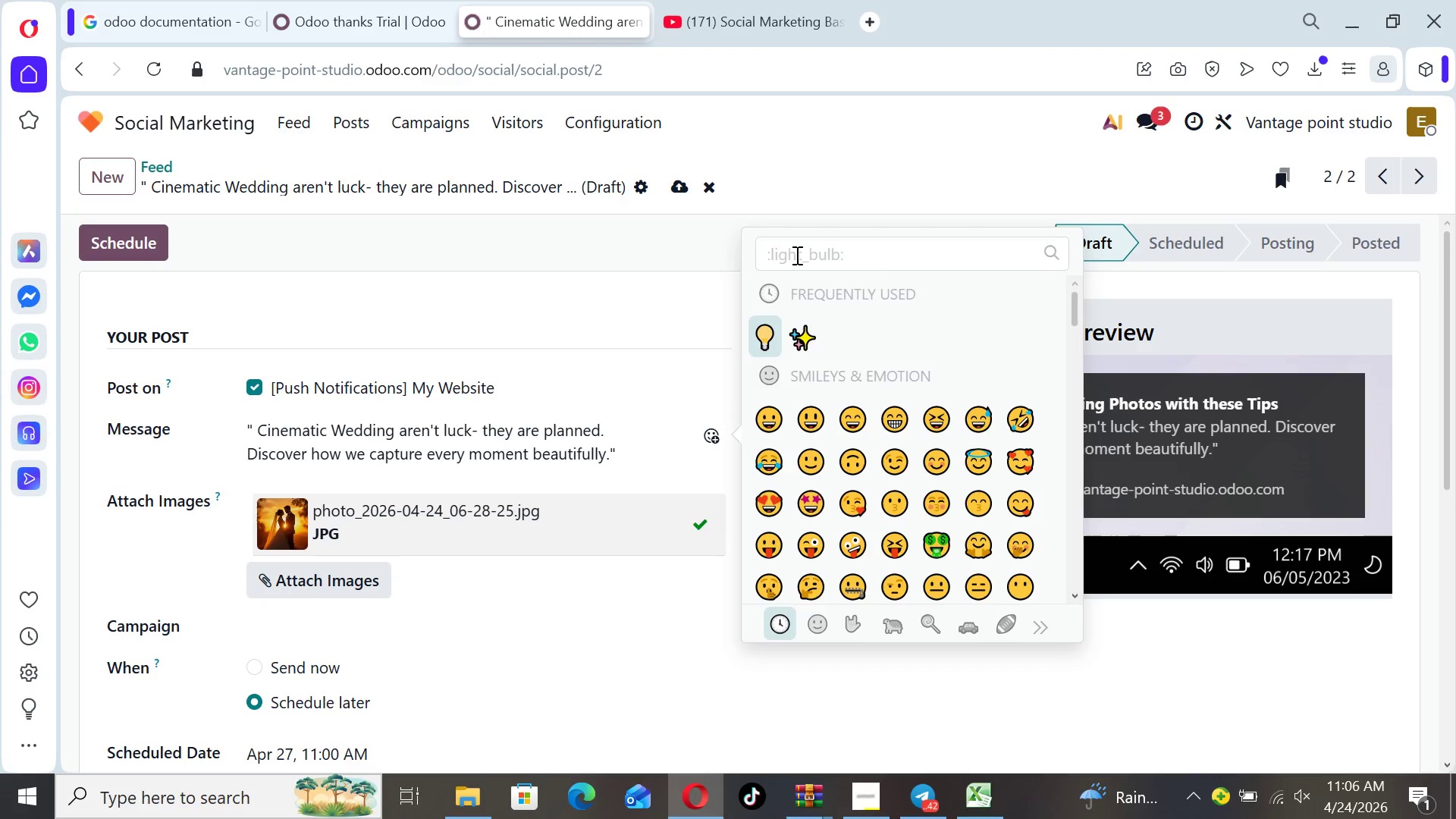 
left_click([801, 342])
 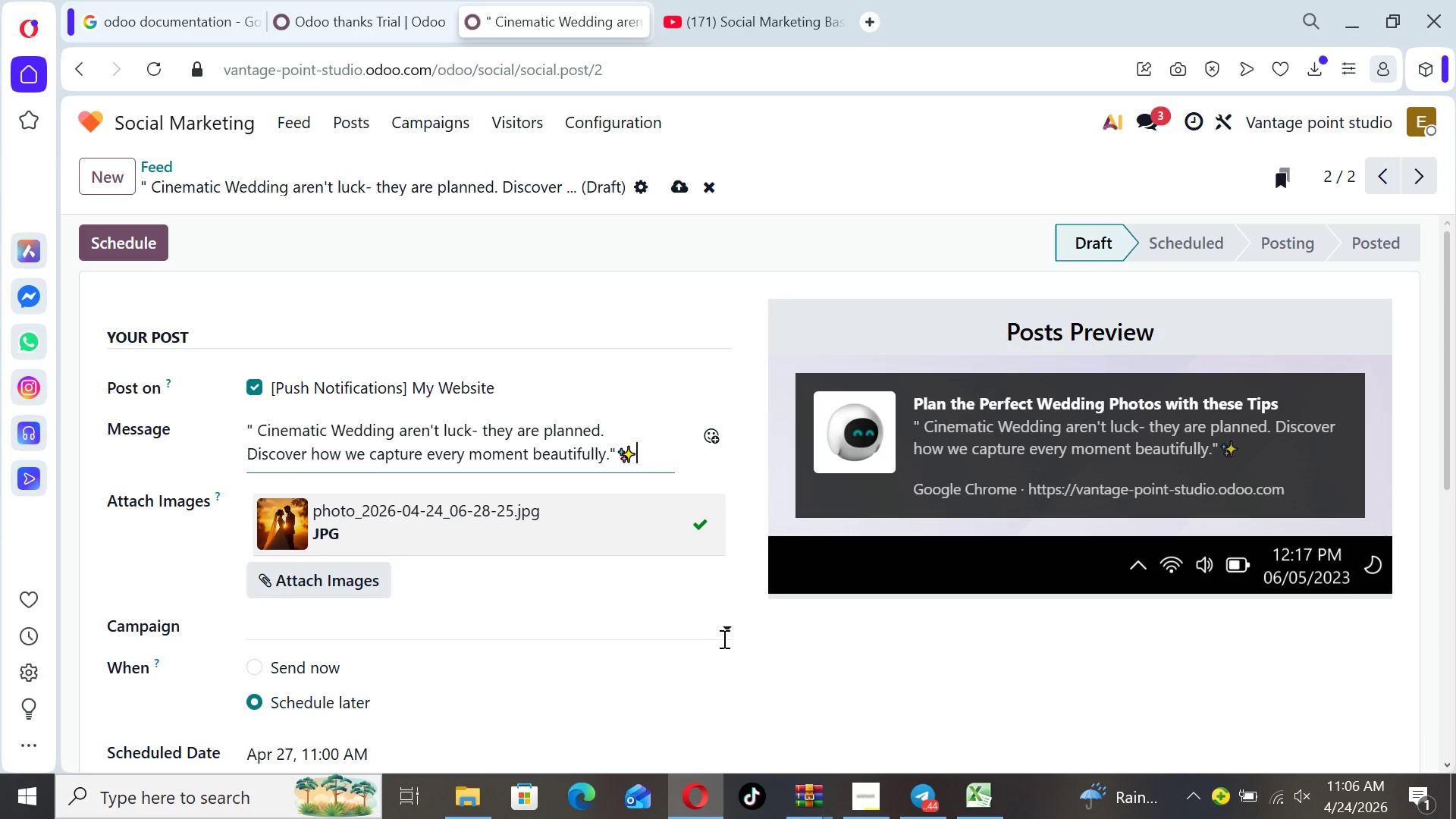 
wait(6.45)
 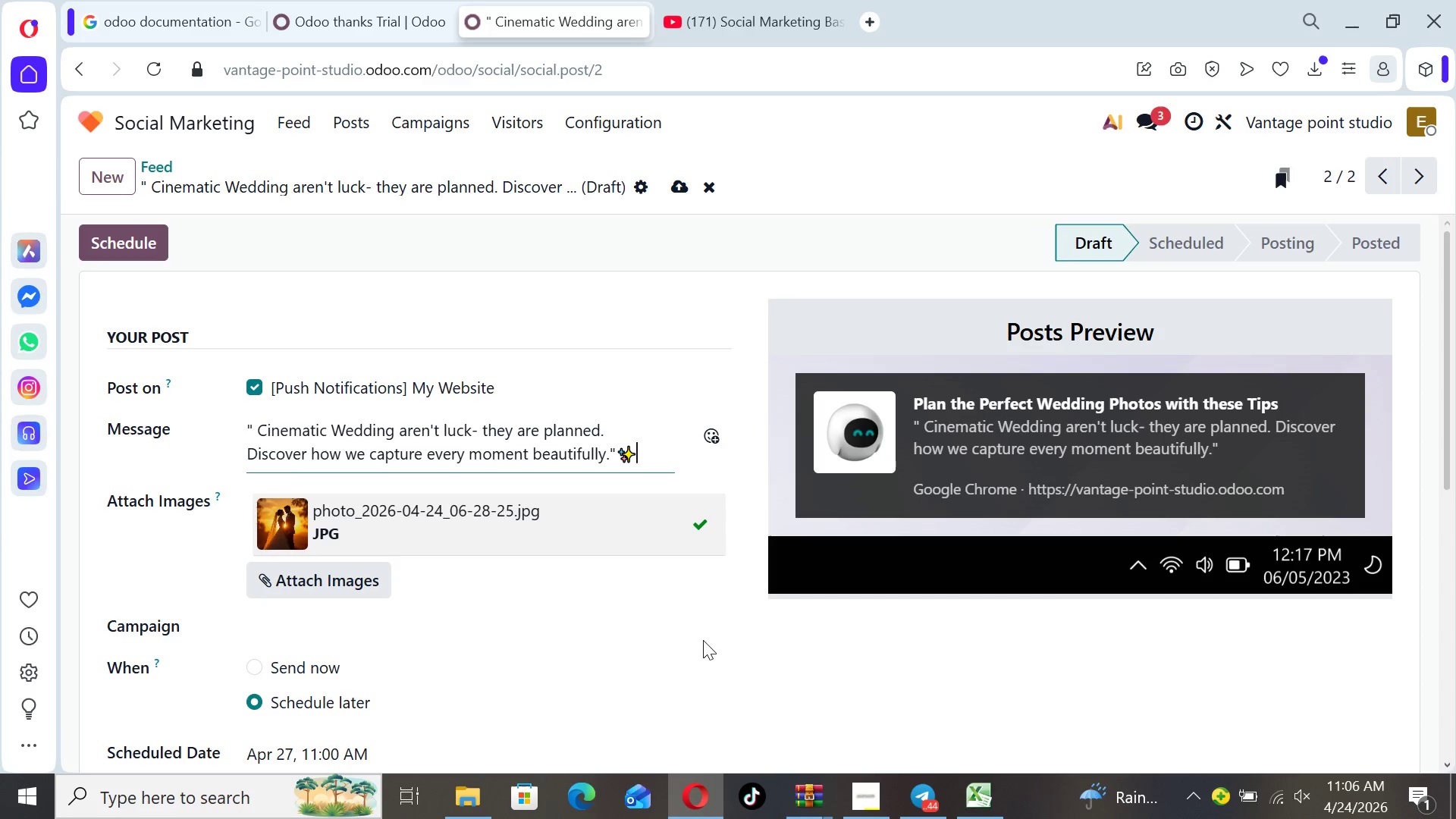 
left_click([726, 627])
 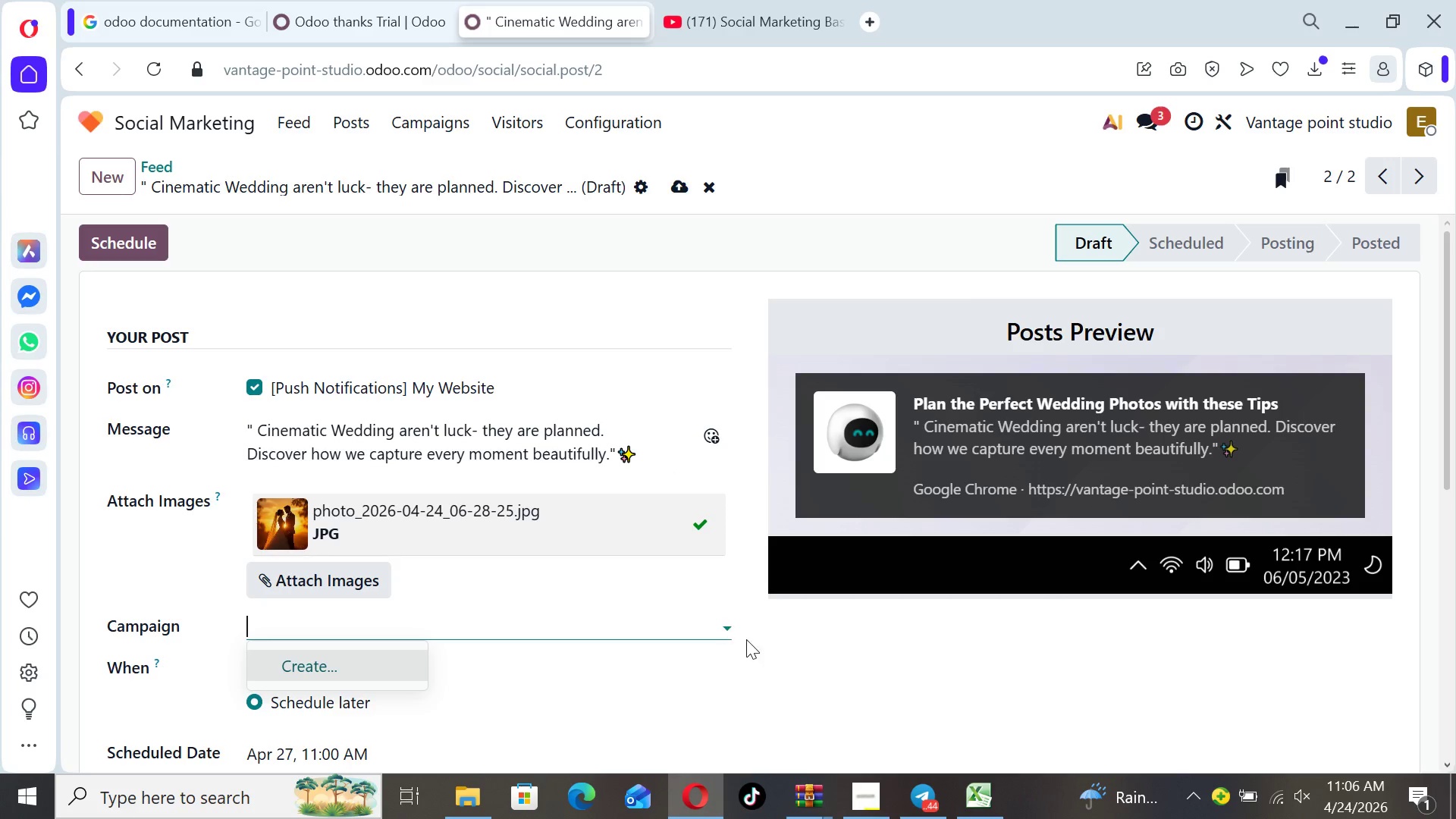 
left_click([822, 676])
 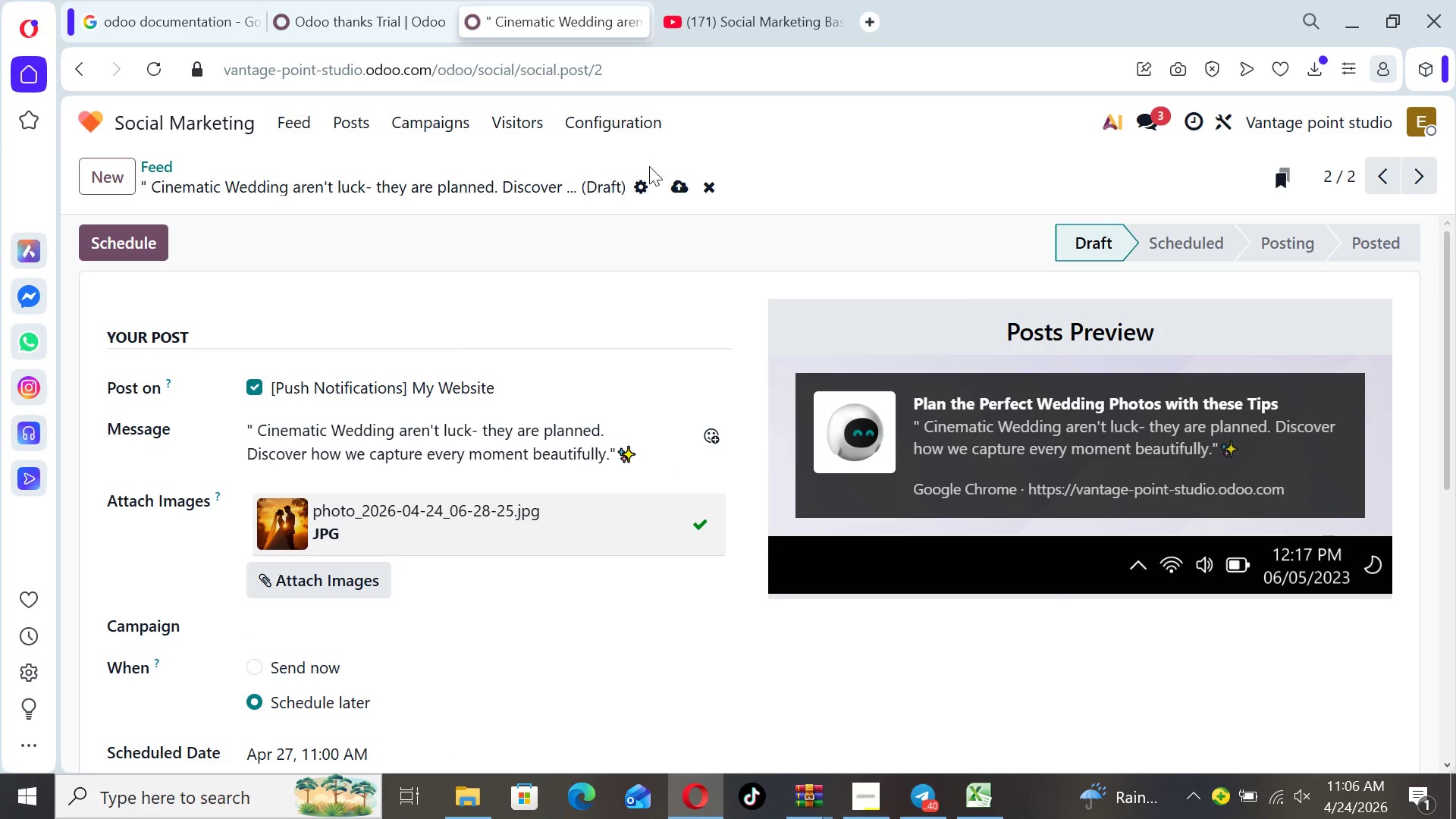 
wait(7.5)
 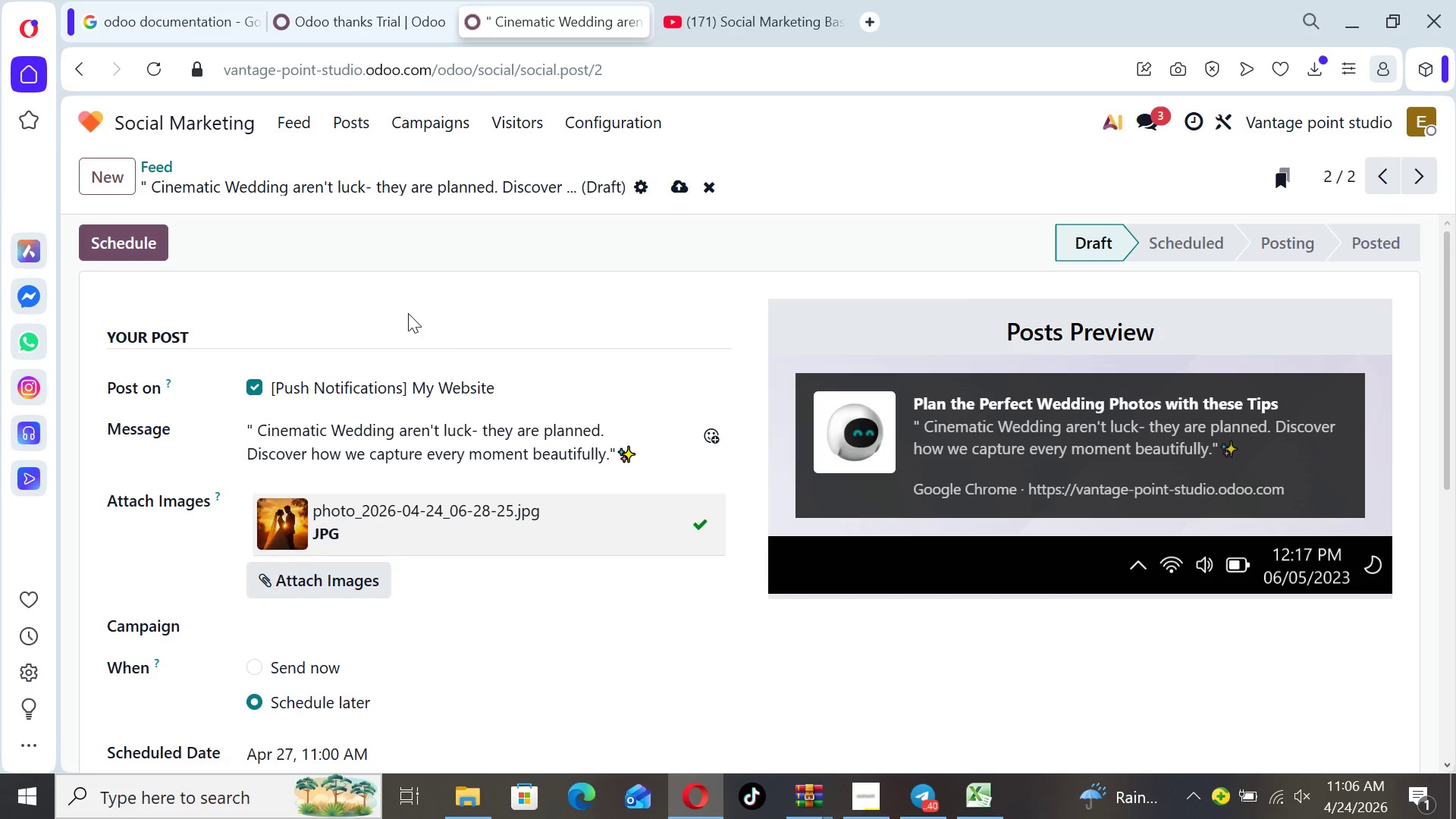 
left_click([675, 188])
 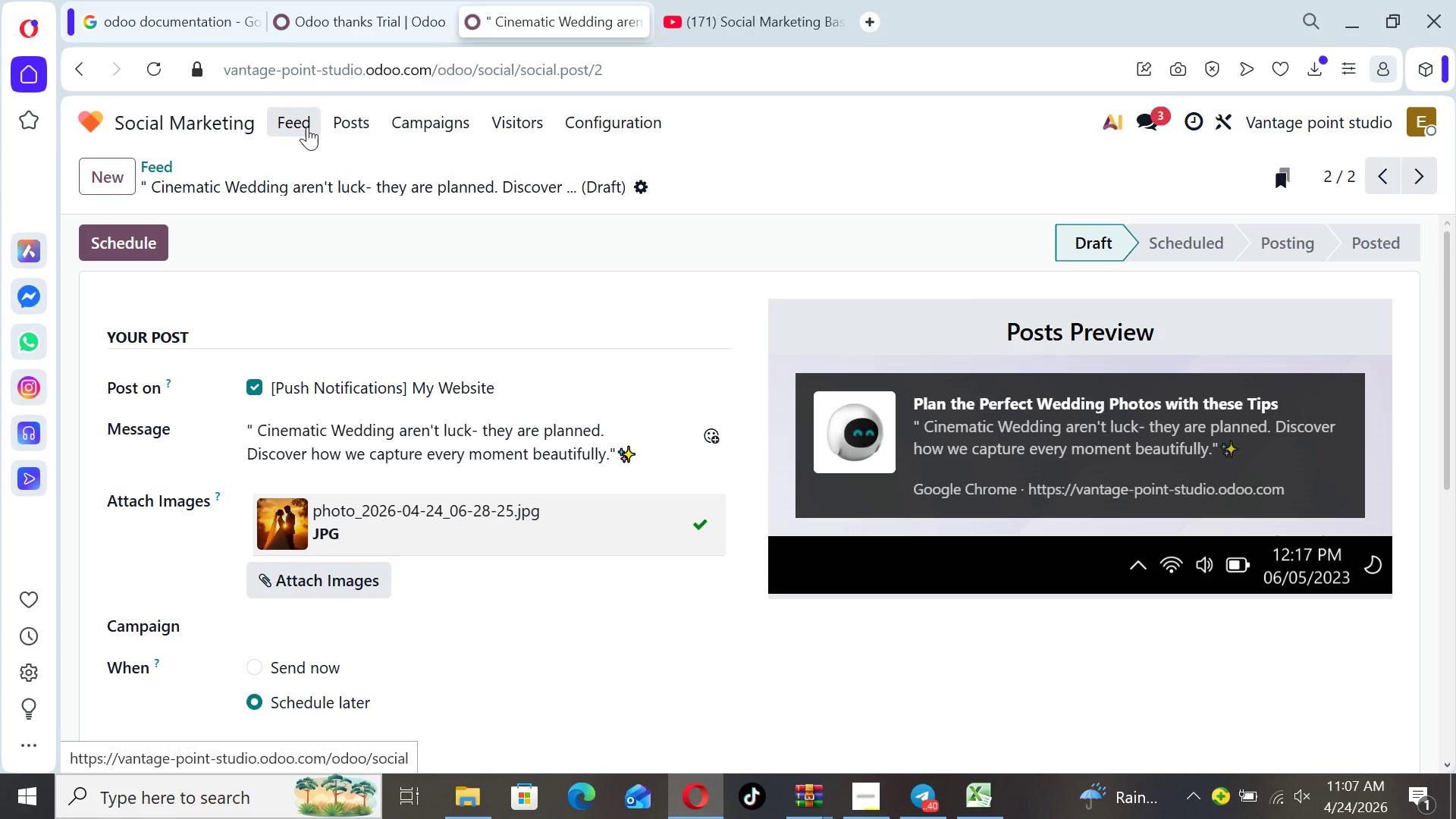 
left_click([371, 127])
 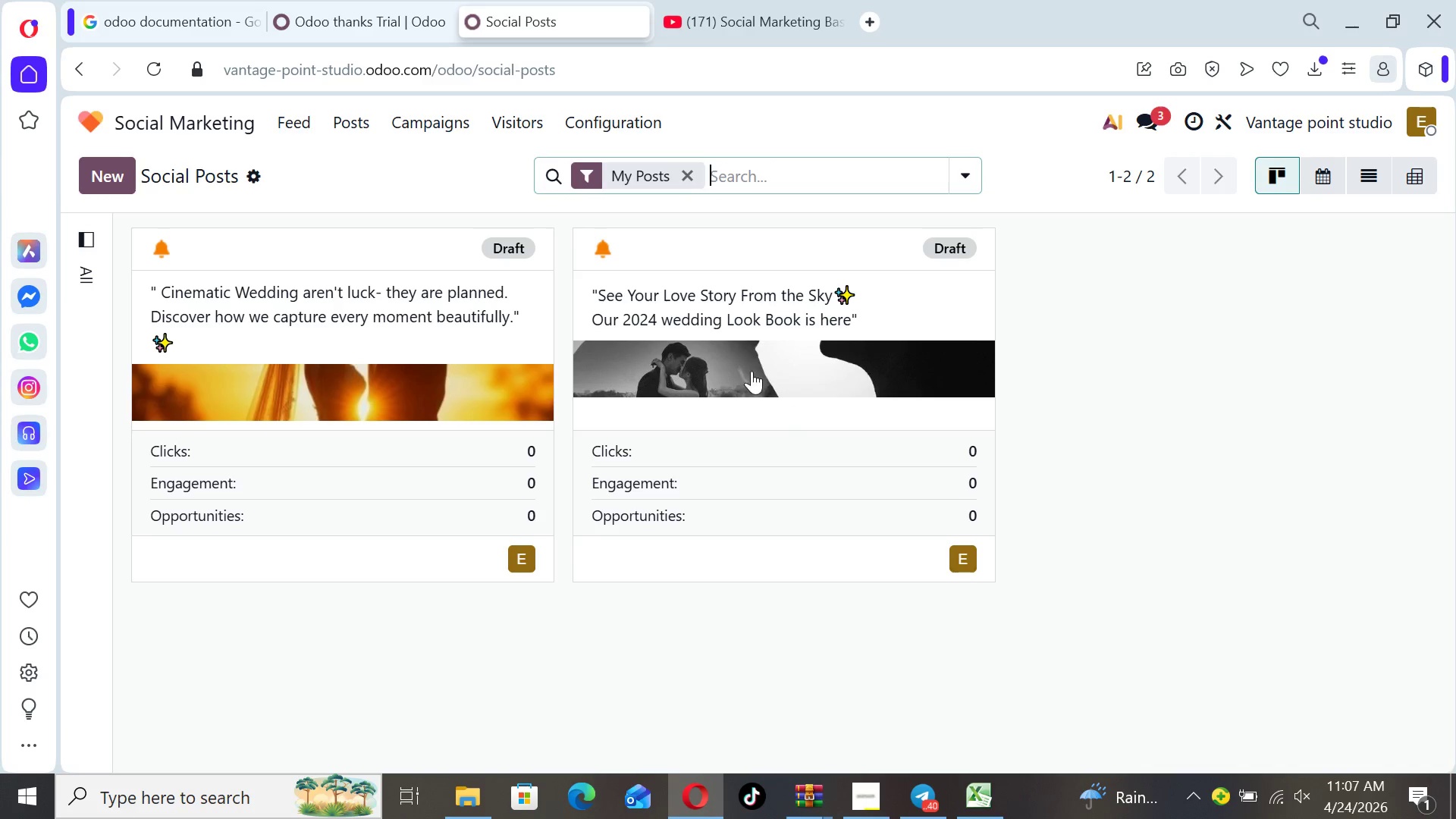 
wait(20.6)
 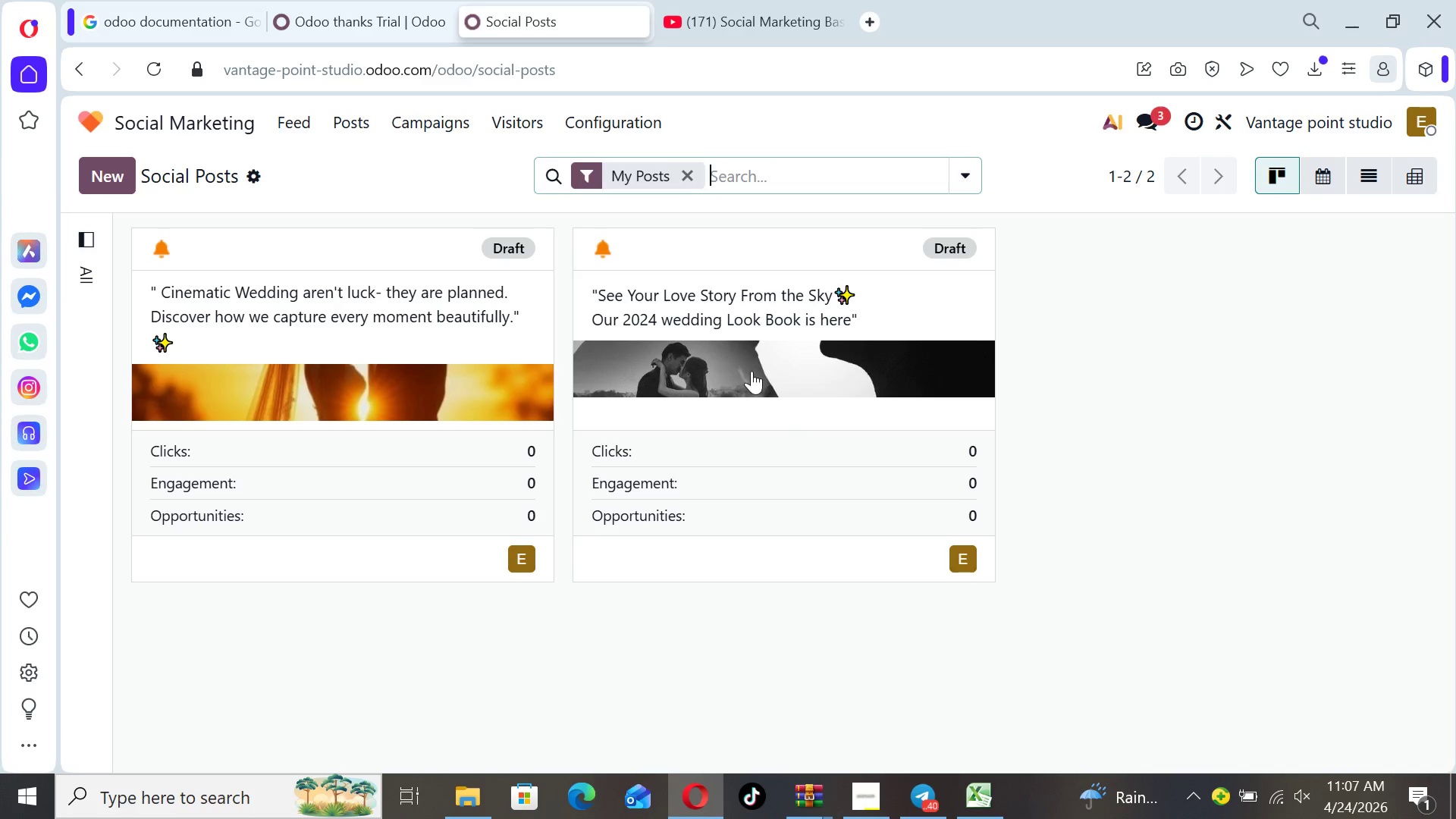 
mouse_move([1384, 176])
 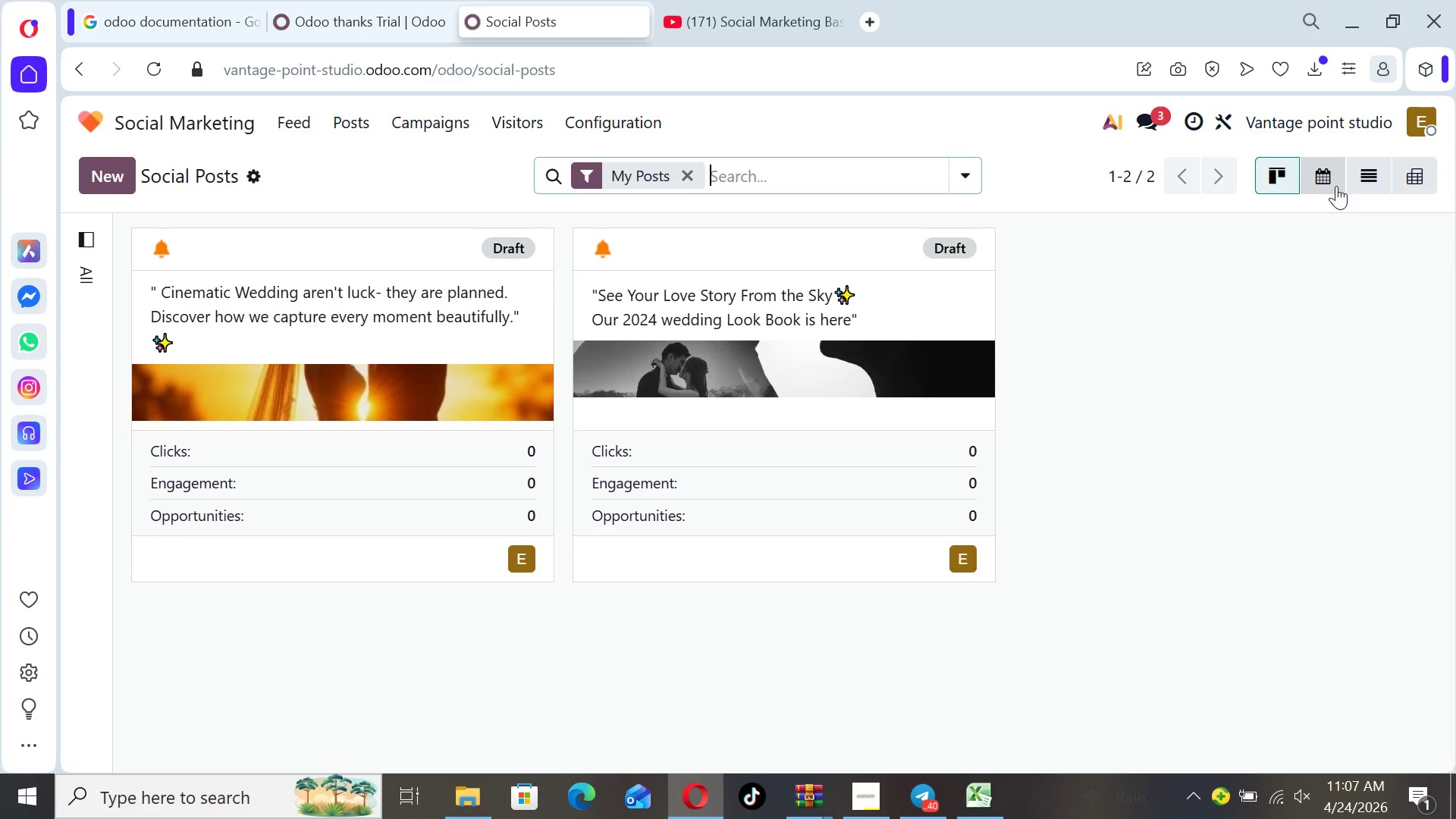 
left_click([1334, 186])
 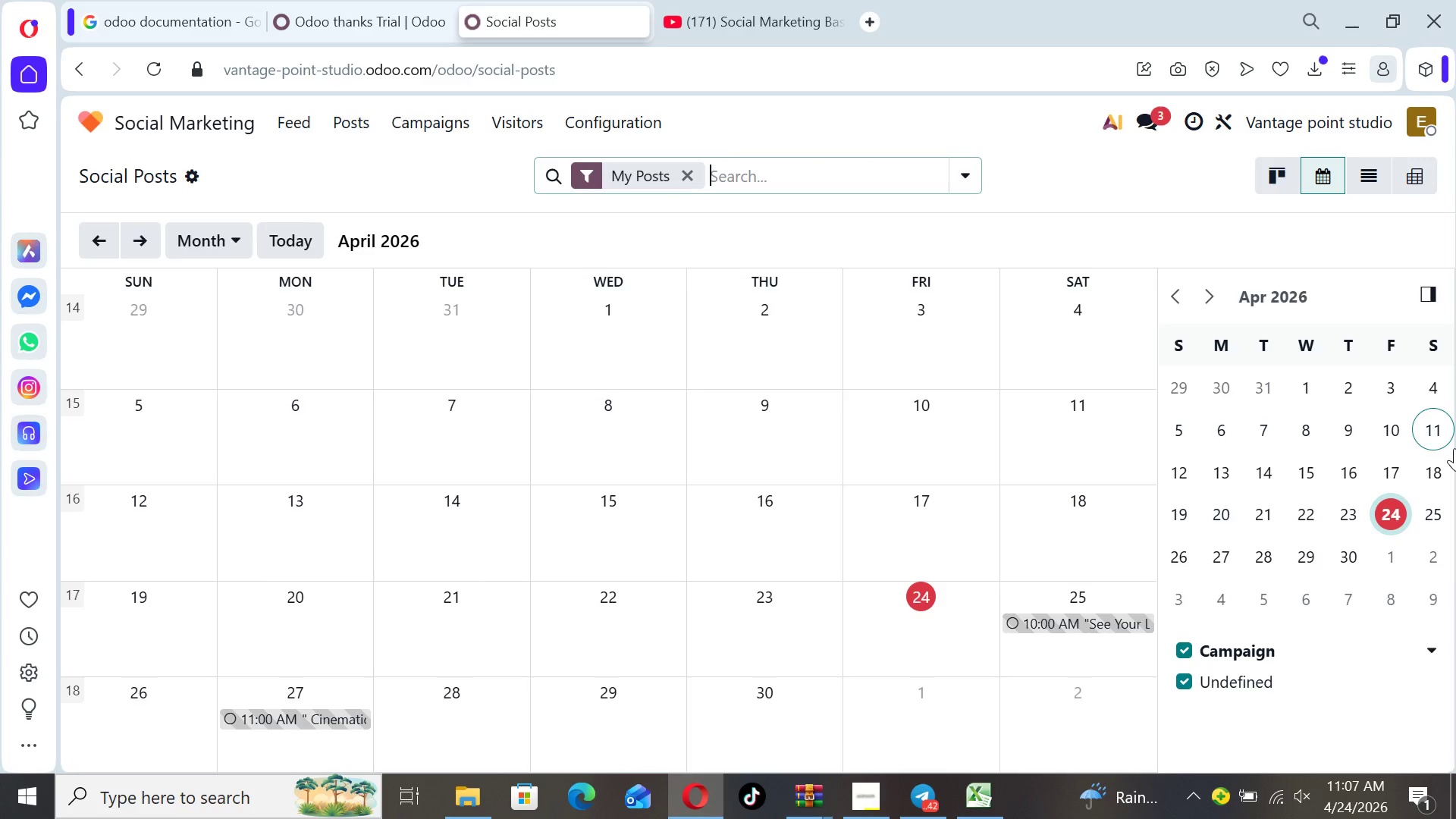 
wait(14.55)
 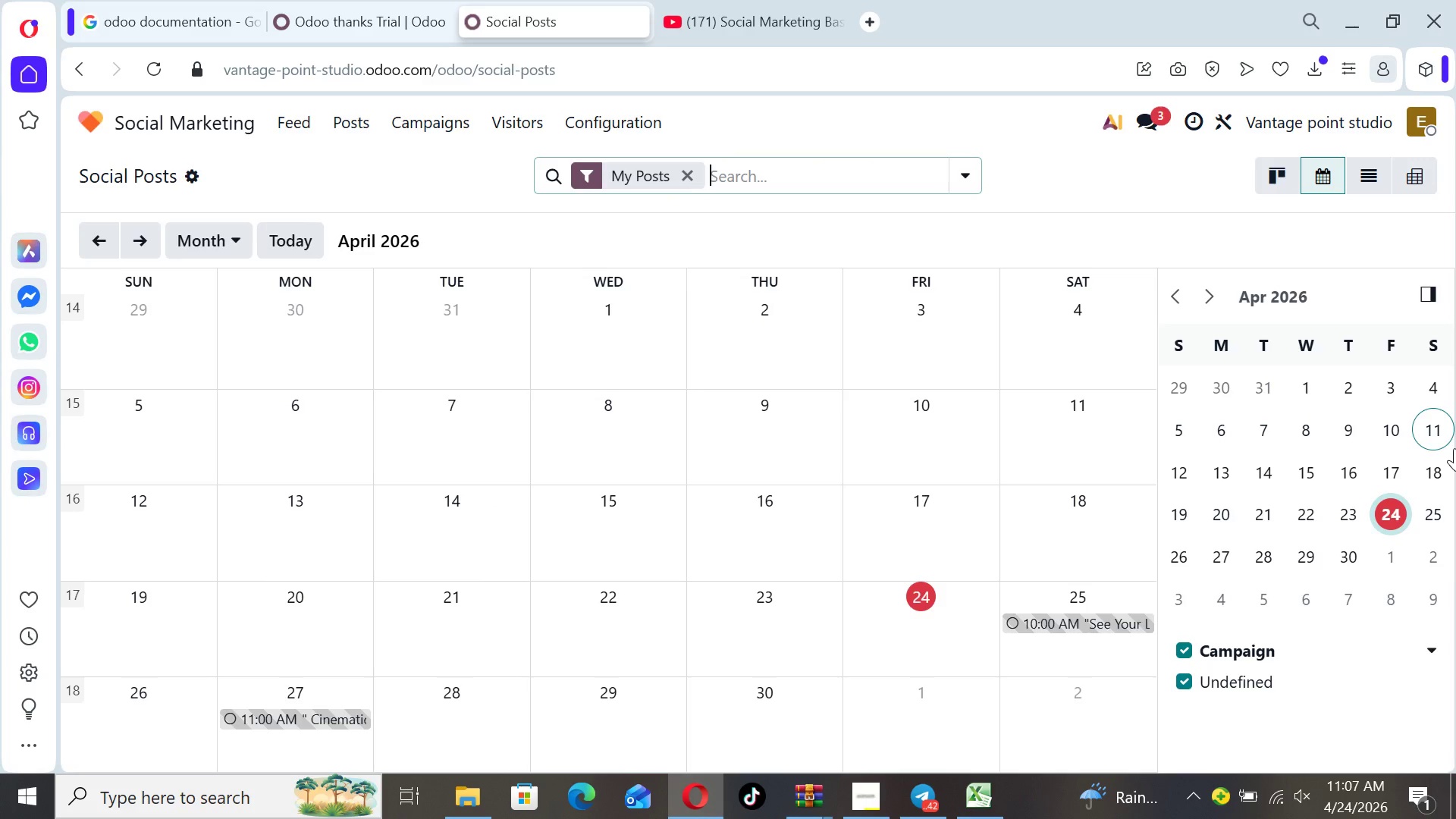 
left_click([96, 129])
 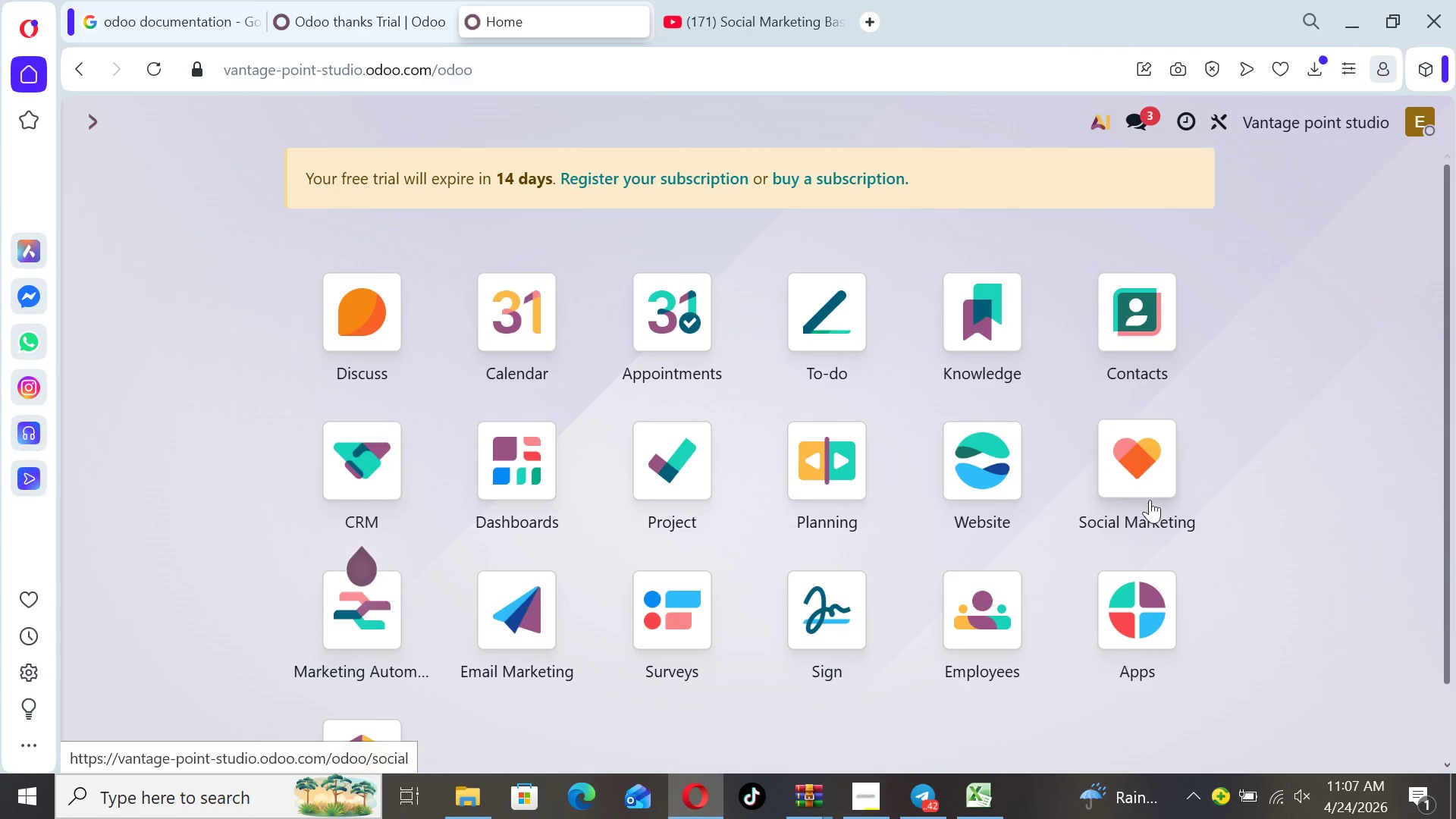 
wait(9.11)
 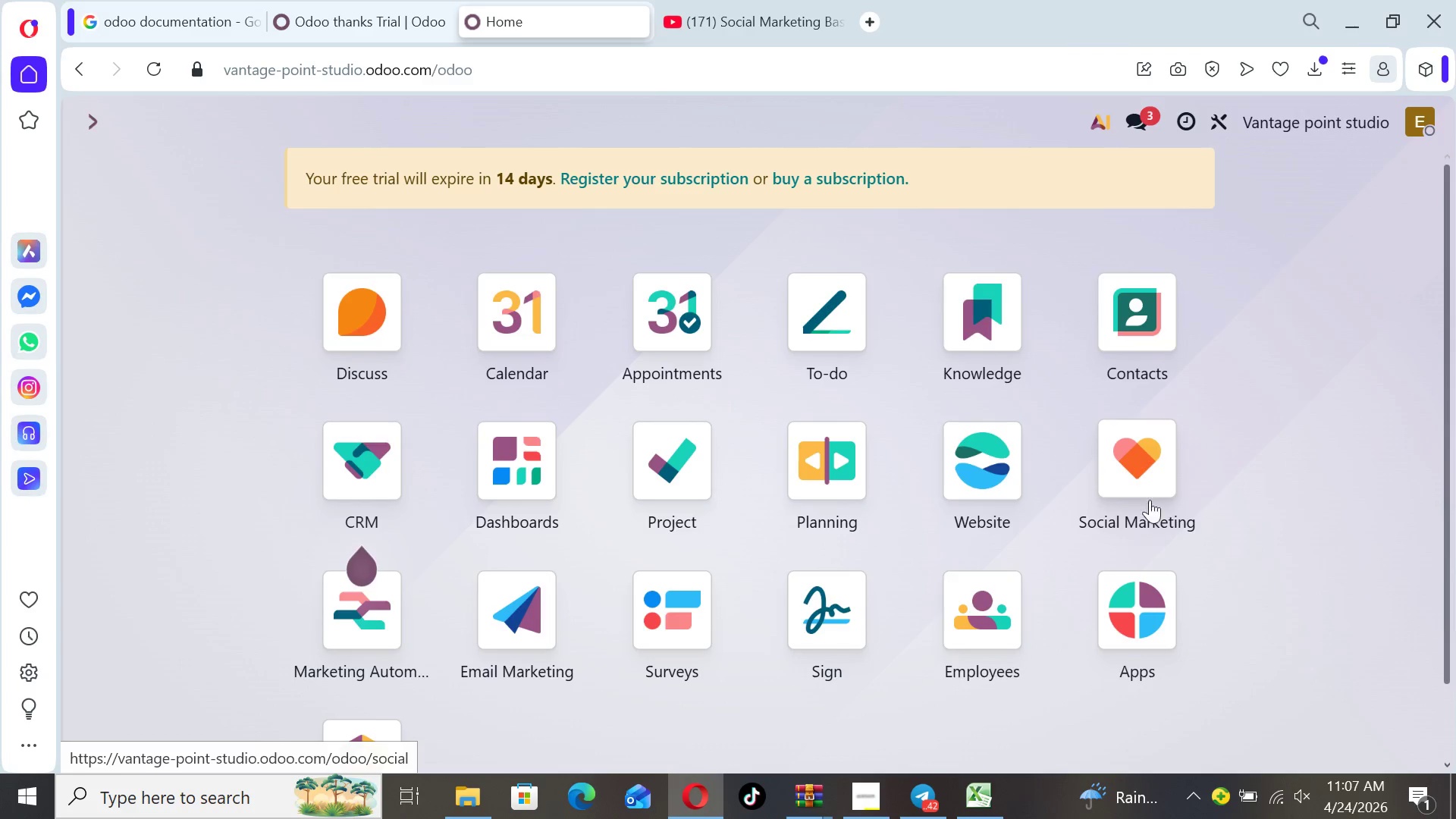 
left_click([873, 779])